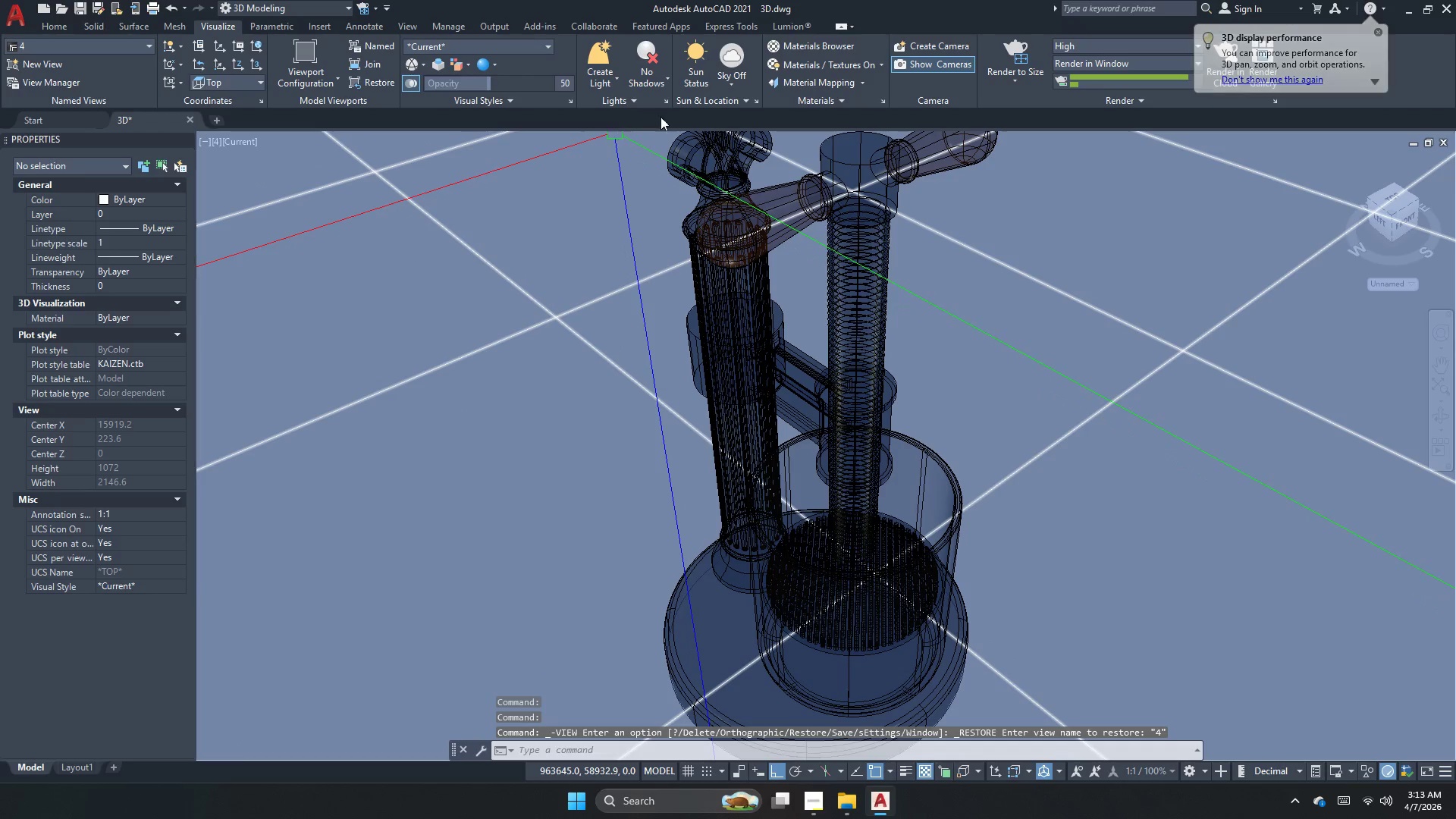 
left_click_drag(start_coordinate=[1033, 50], to_coordinate=[1033, 54])
 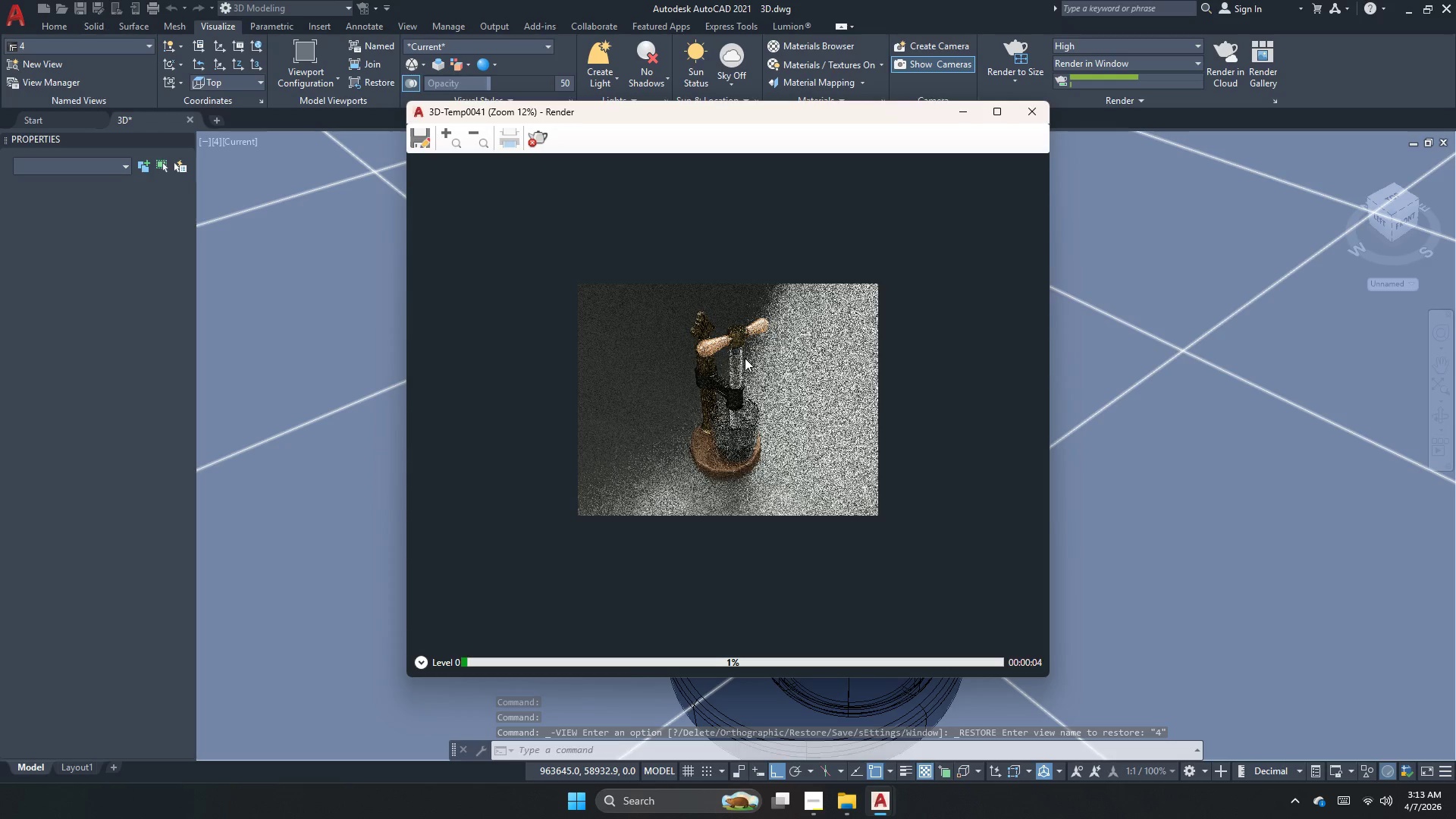 
wait(5.62)
 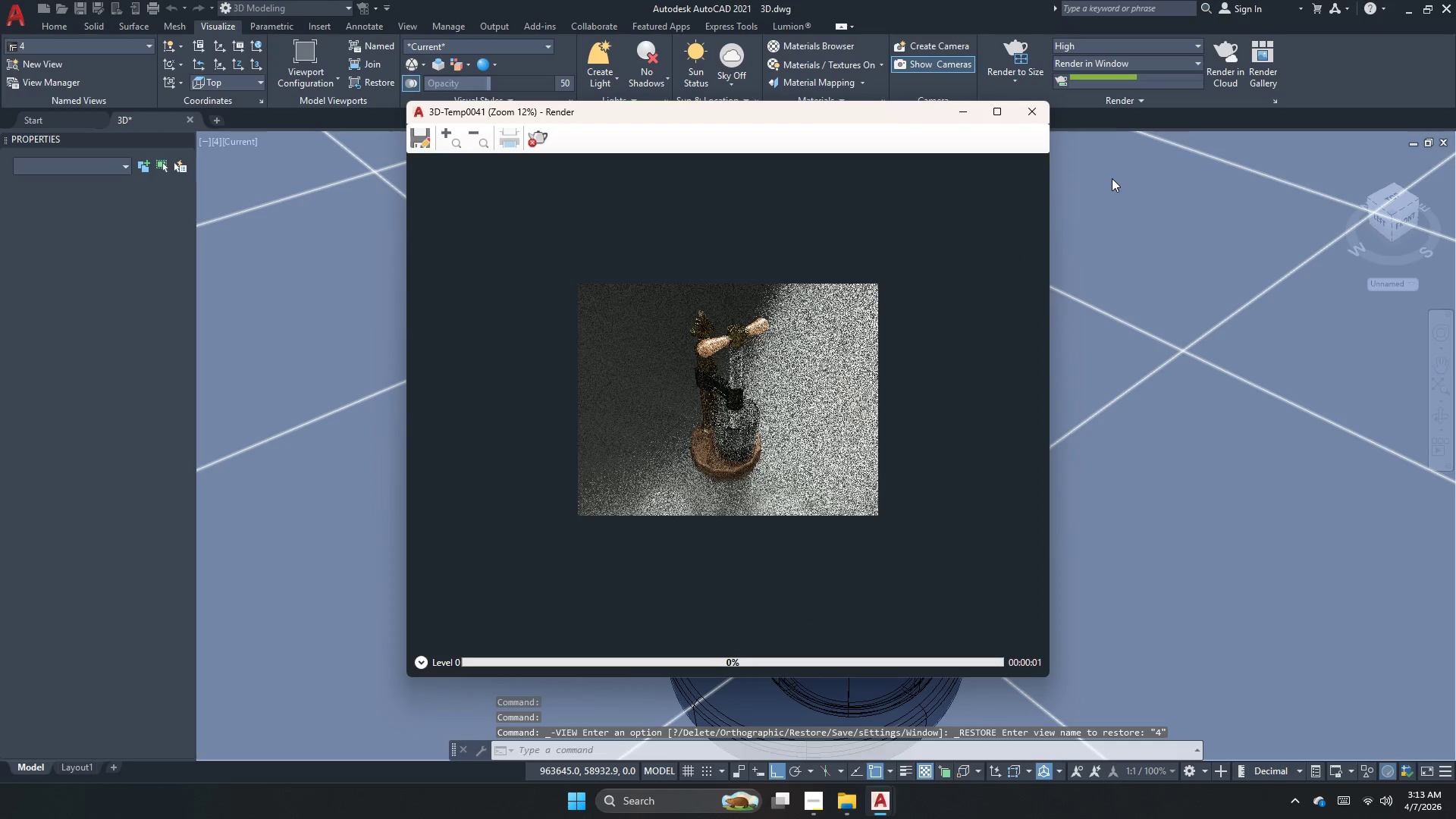 
scroll: coordinate [745, 358], scroll_direction: up, amount: 1.0
 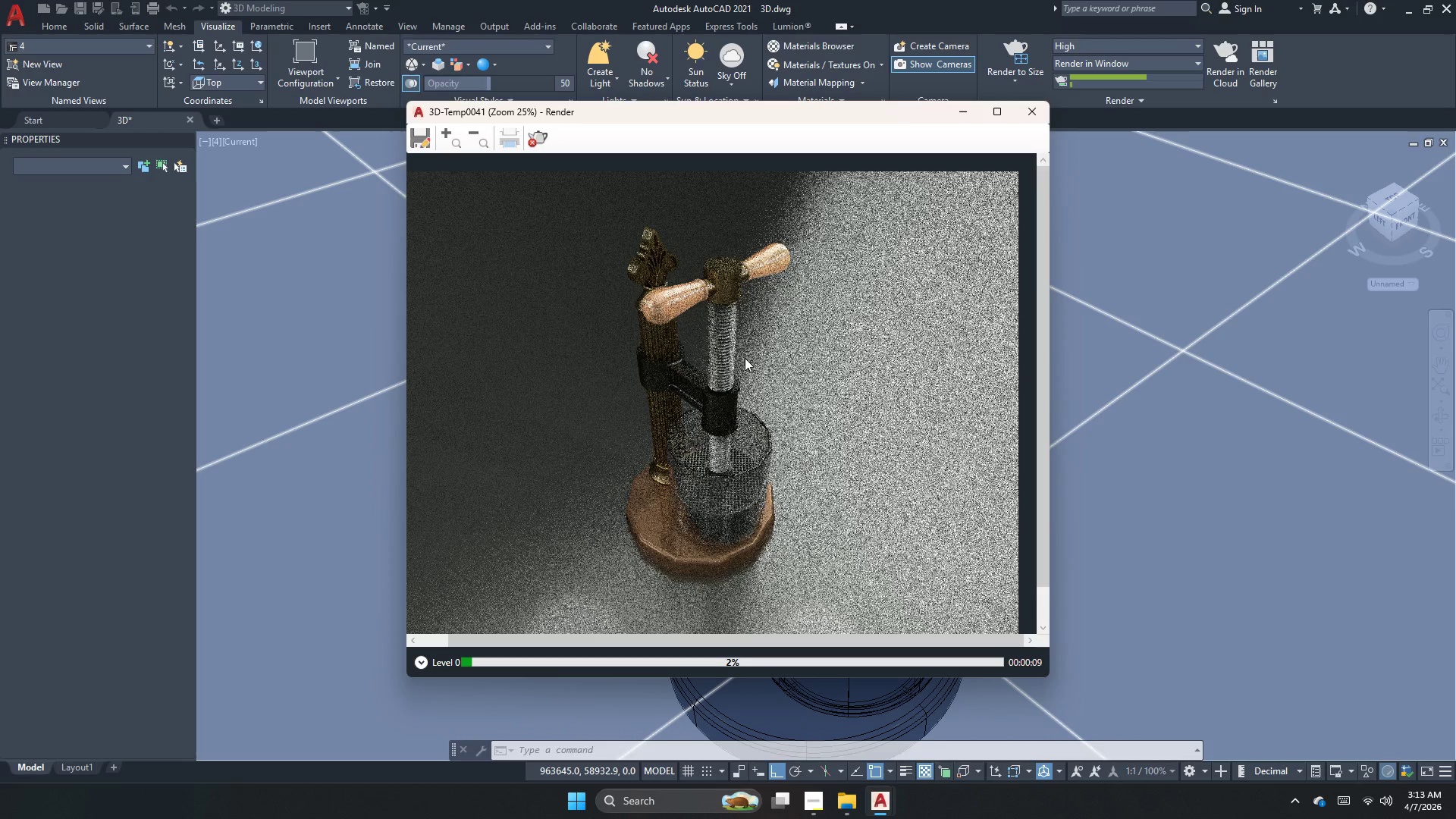 
scroll: coordinate [745, 358], scroll_direction: none, amount: 0.0
 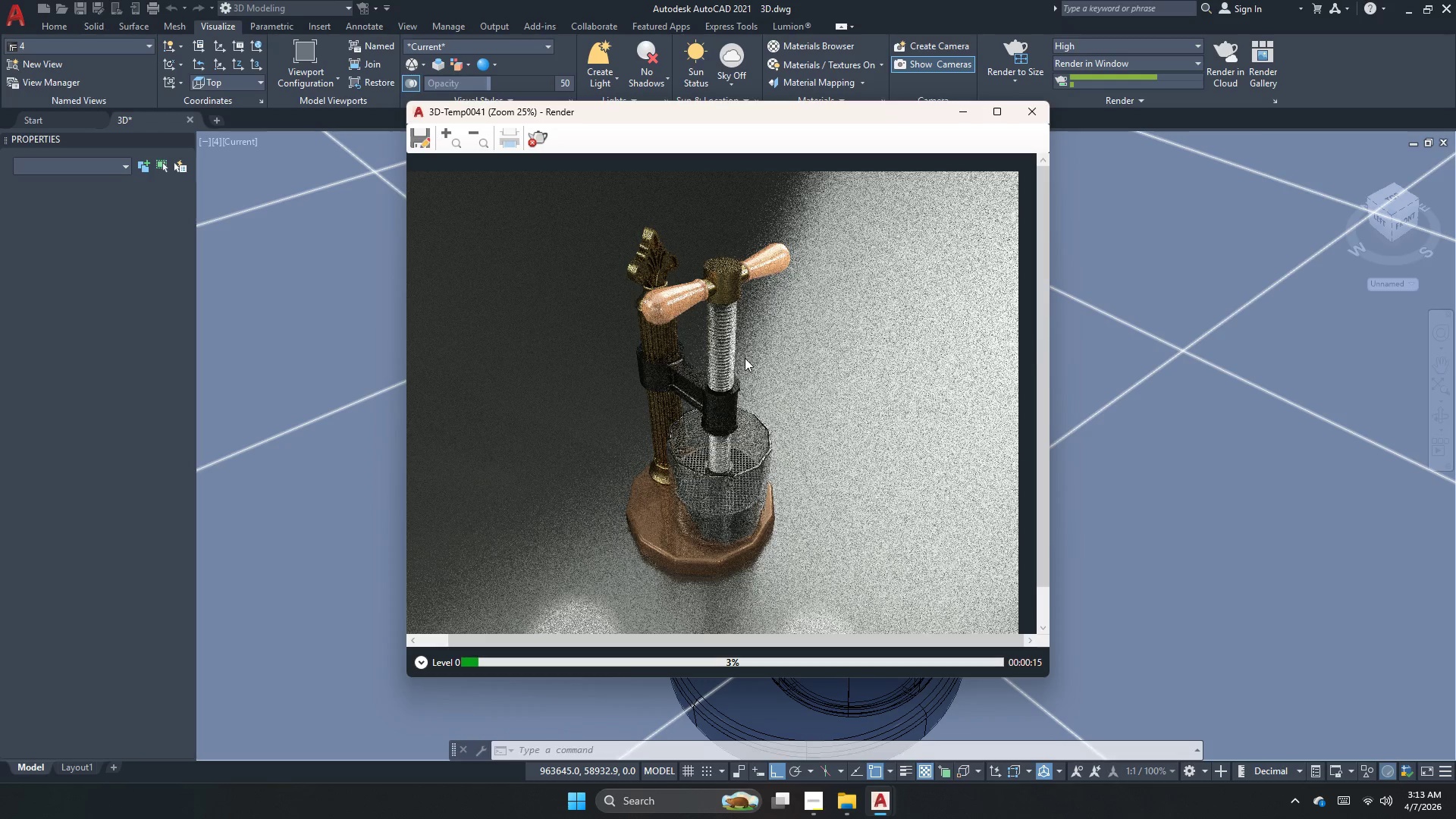 
wait(6.48)
 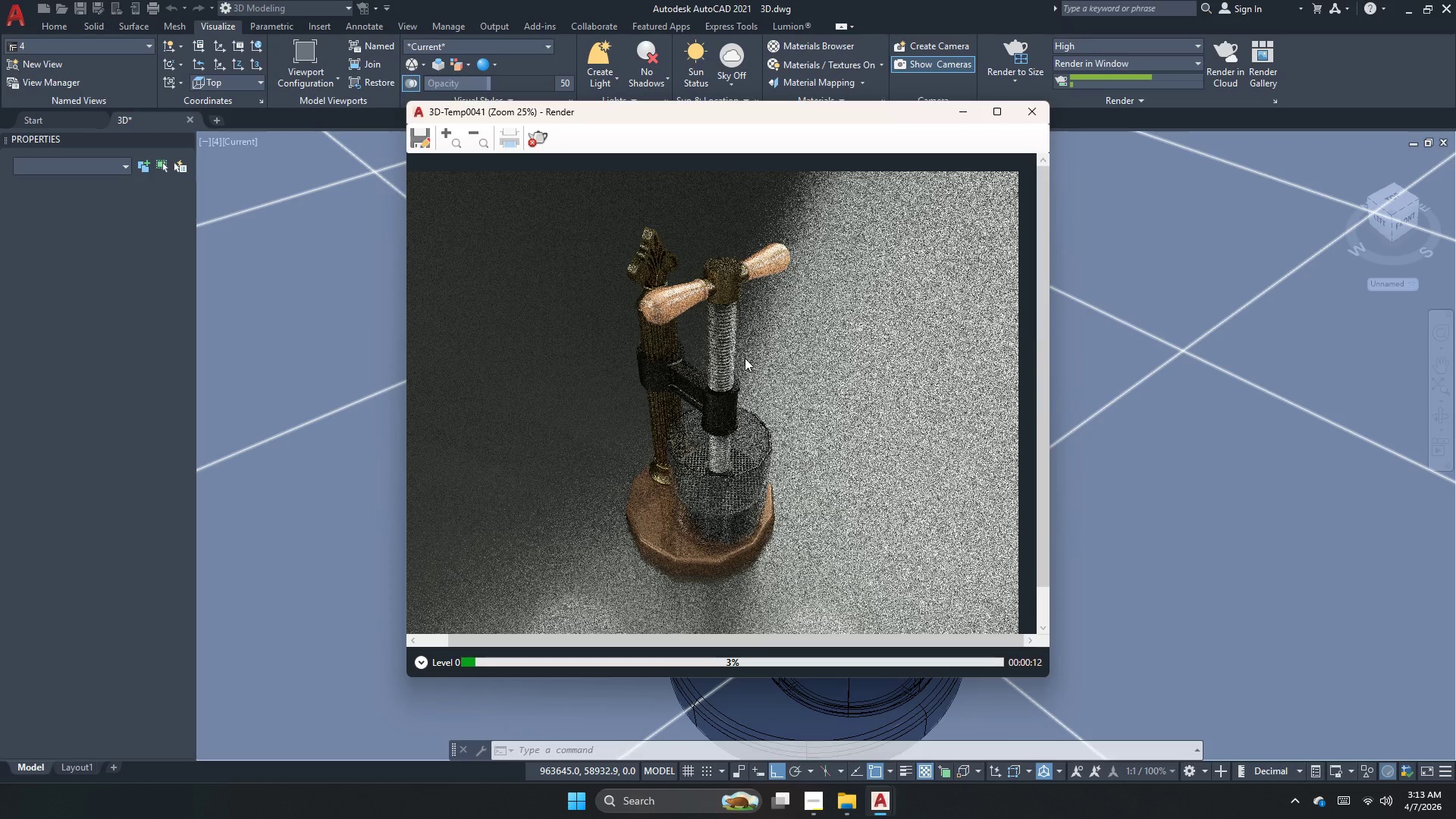 
scroll: coordinate [745, 358], scroll_direction: none, amount: 0.0
 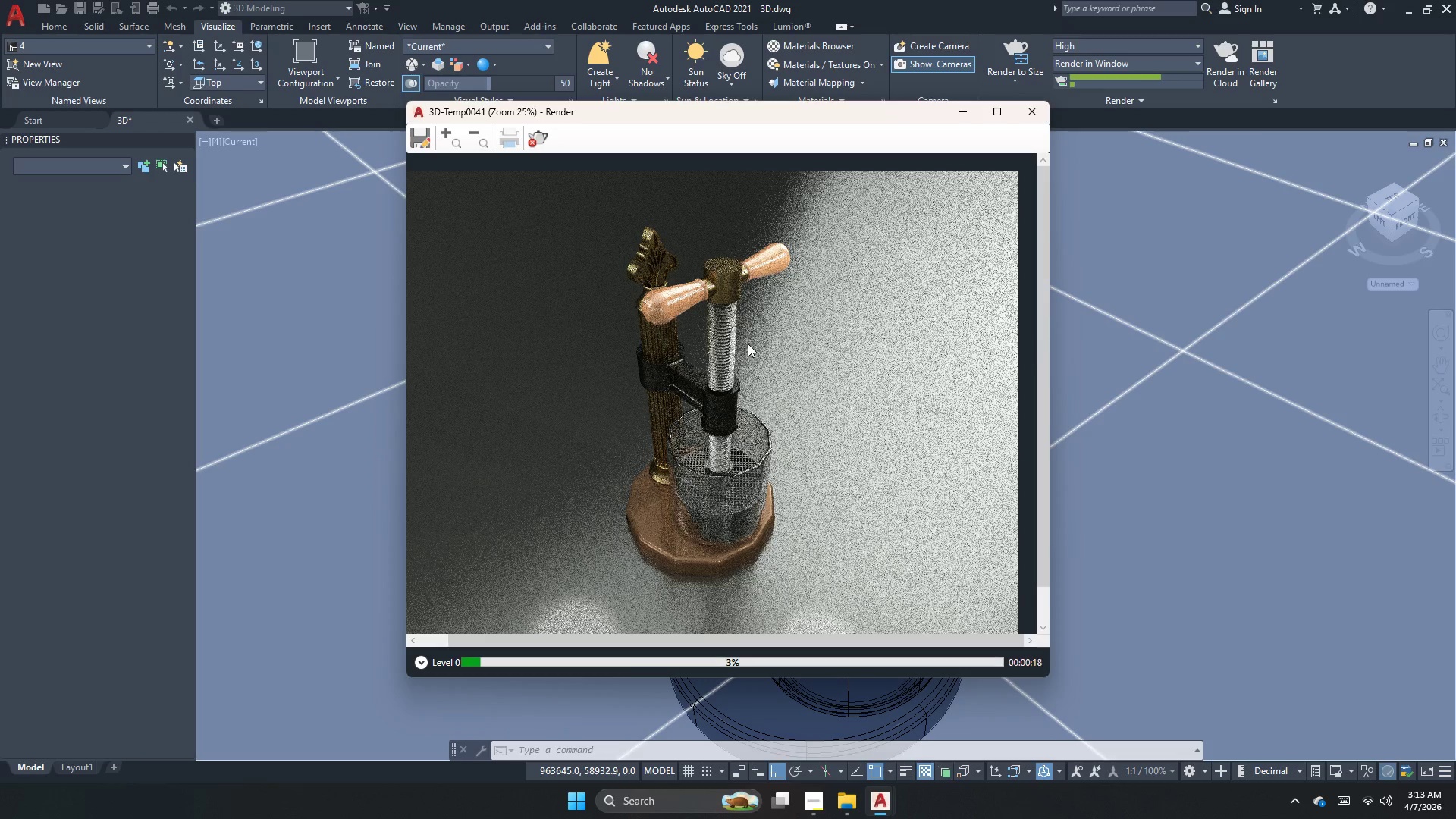 
scroll: coordinate [748, 344], scroll_direction: down, amount: 1.0
 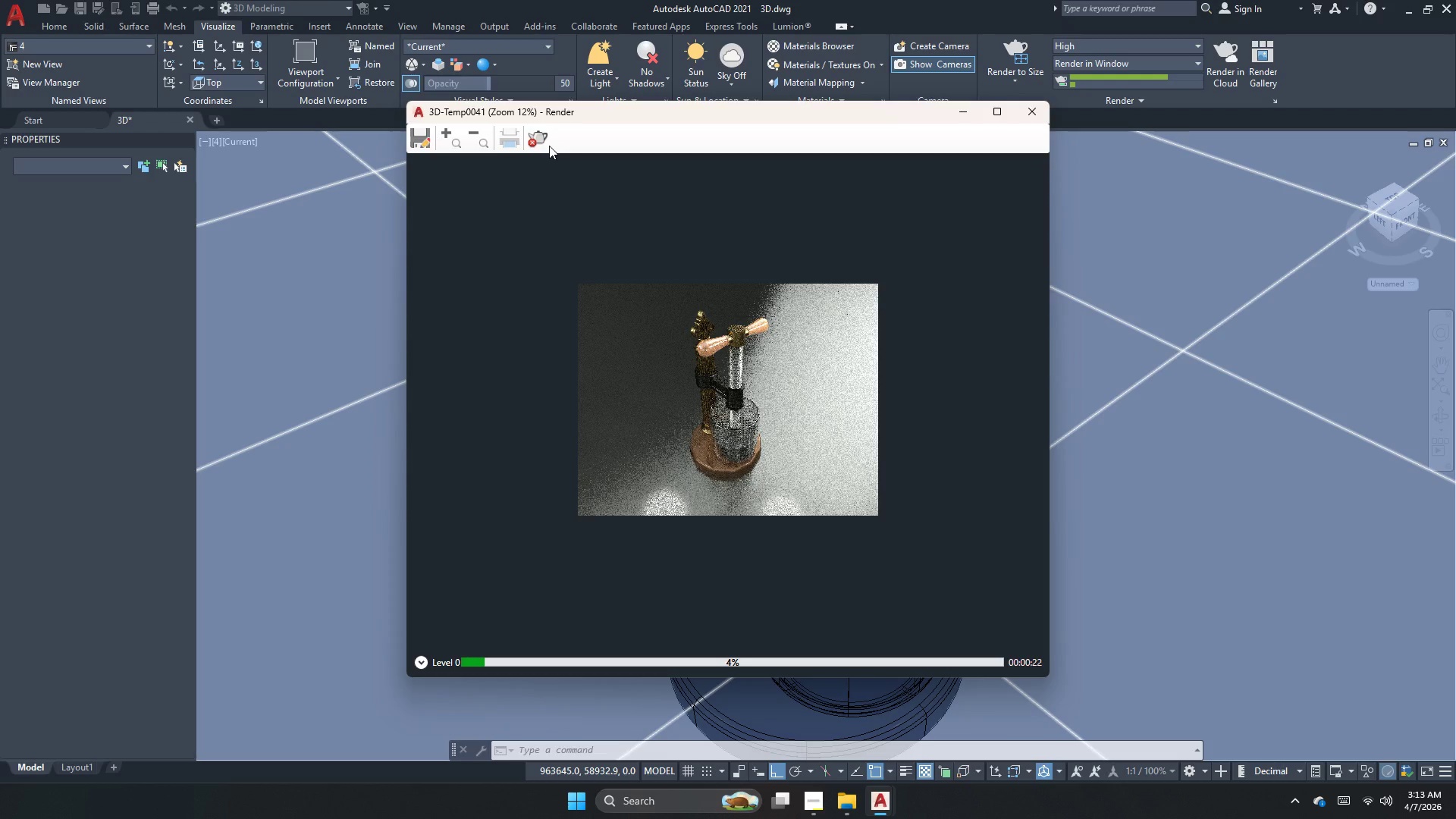 
wait(5.9)
 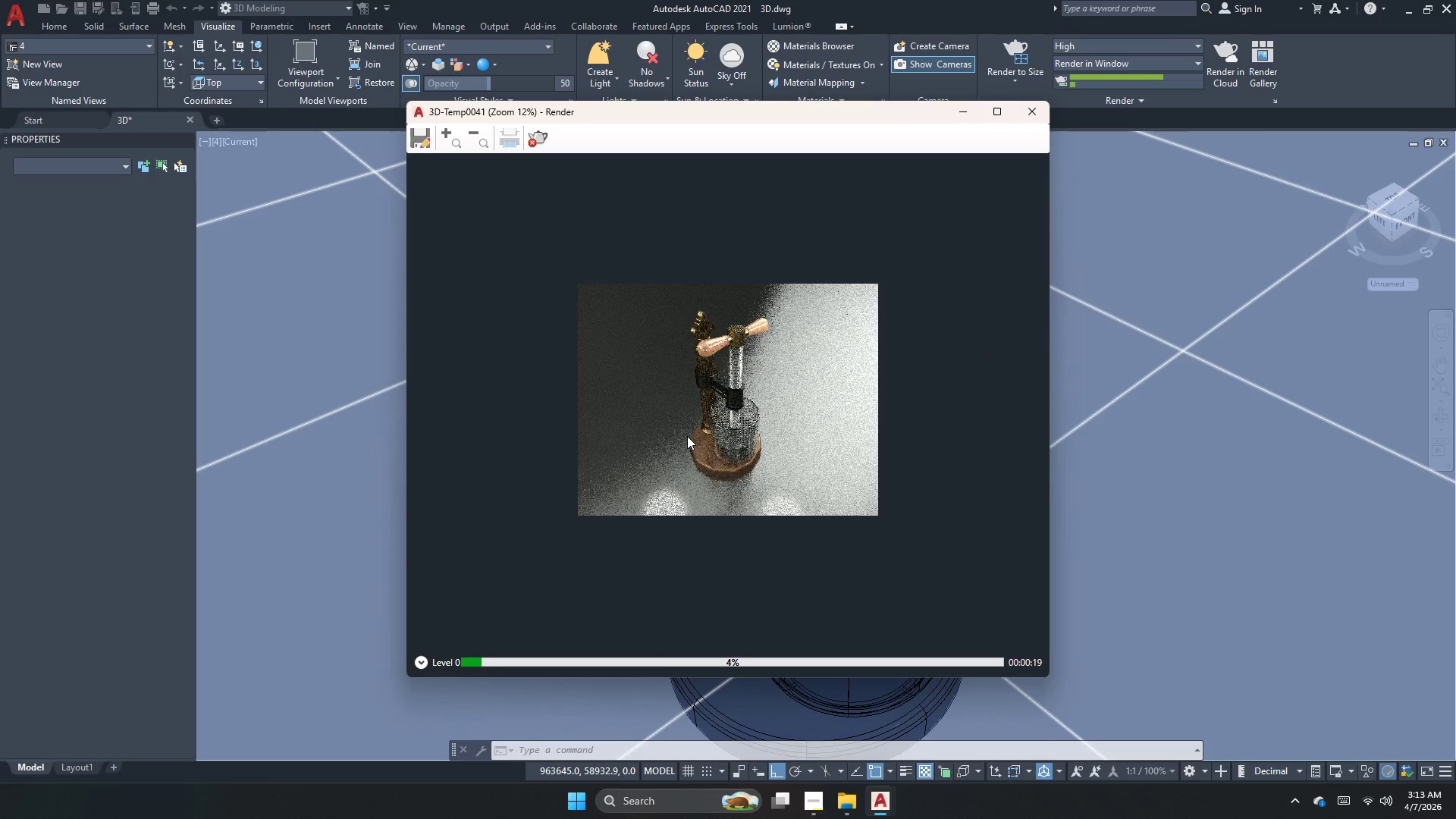 
left_click([531, 151])
 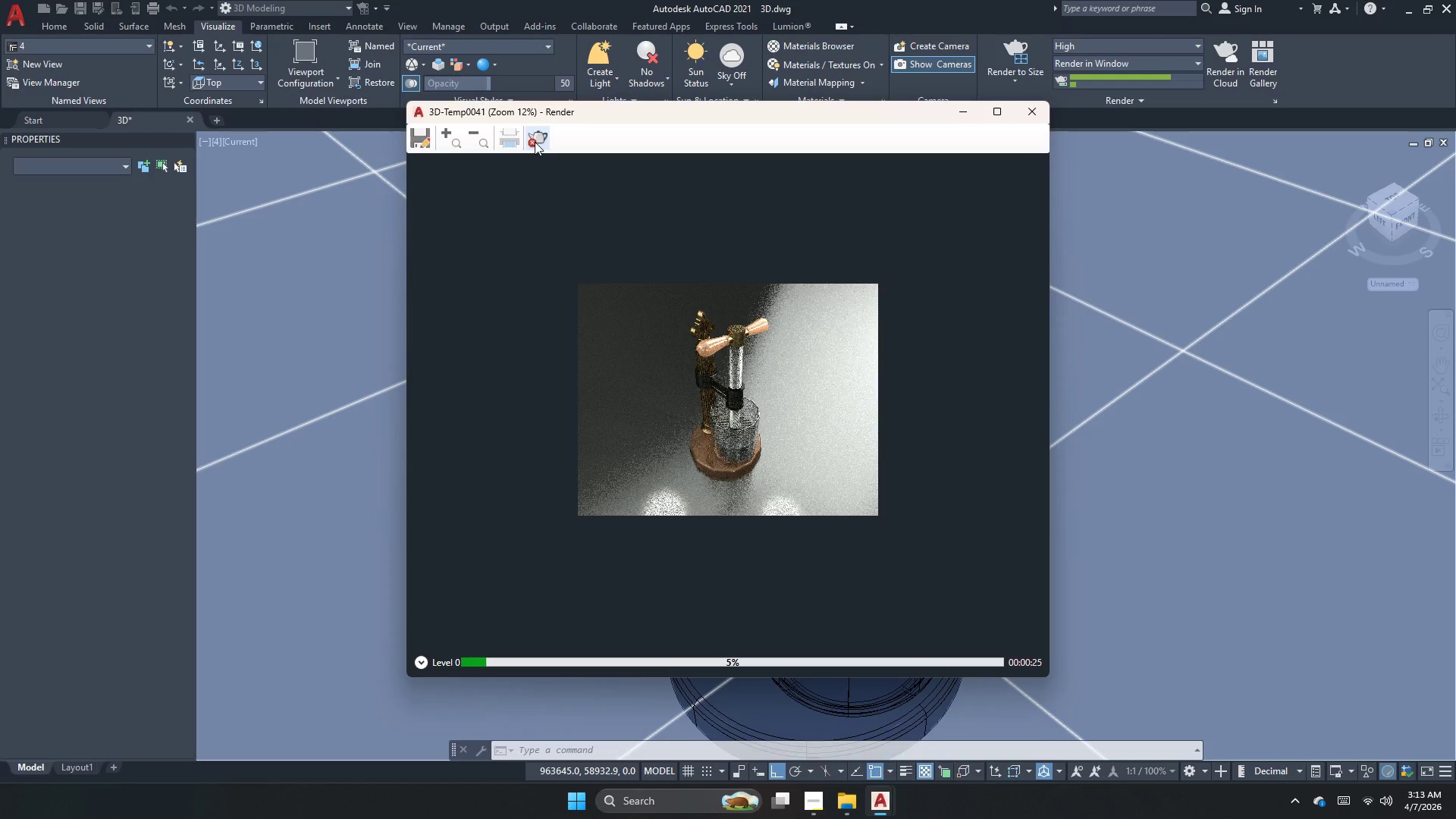 
left_click([538, 131])
 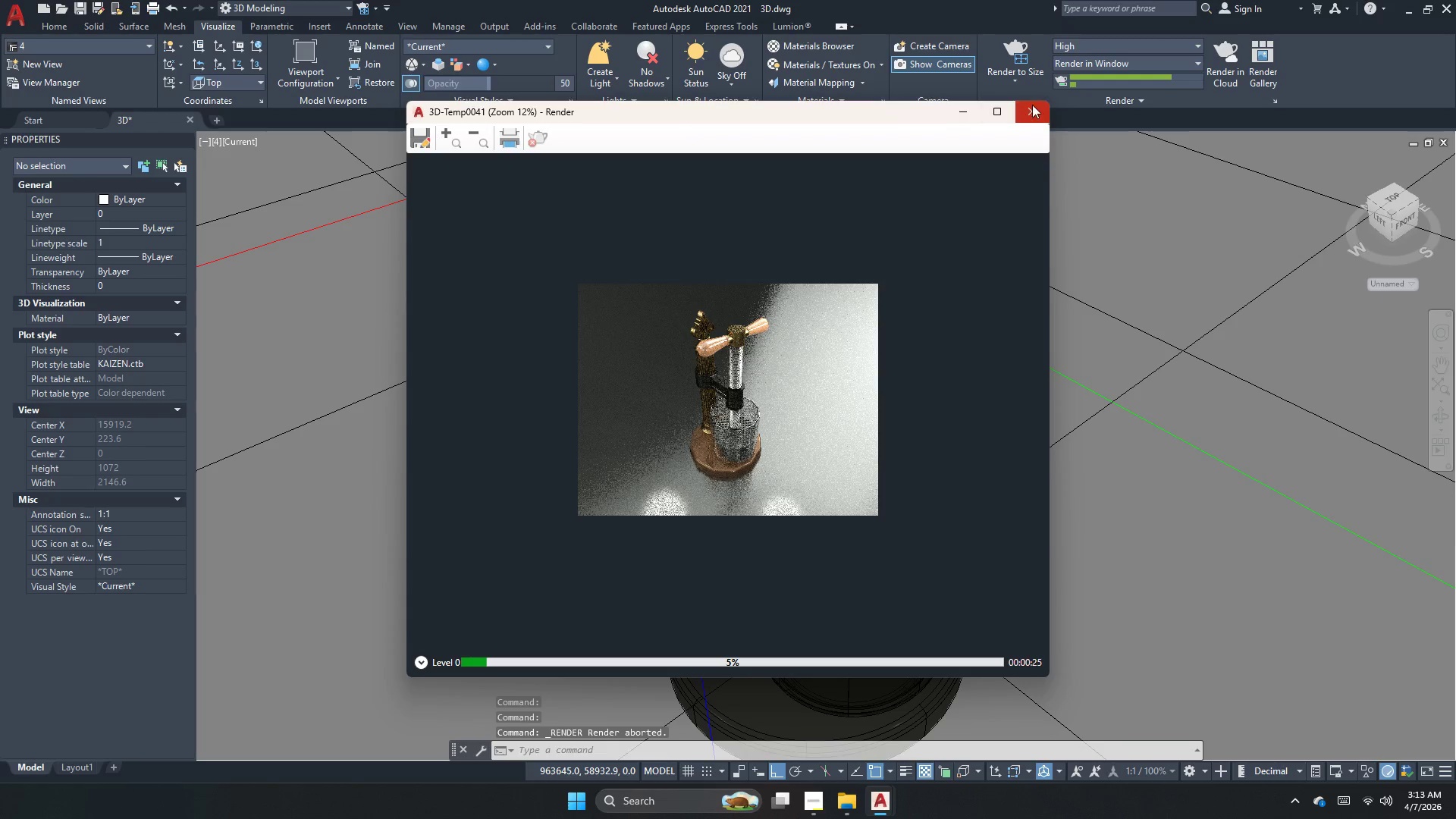 
left_click([1034, 103])
 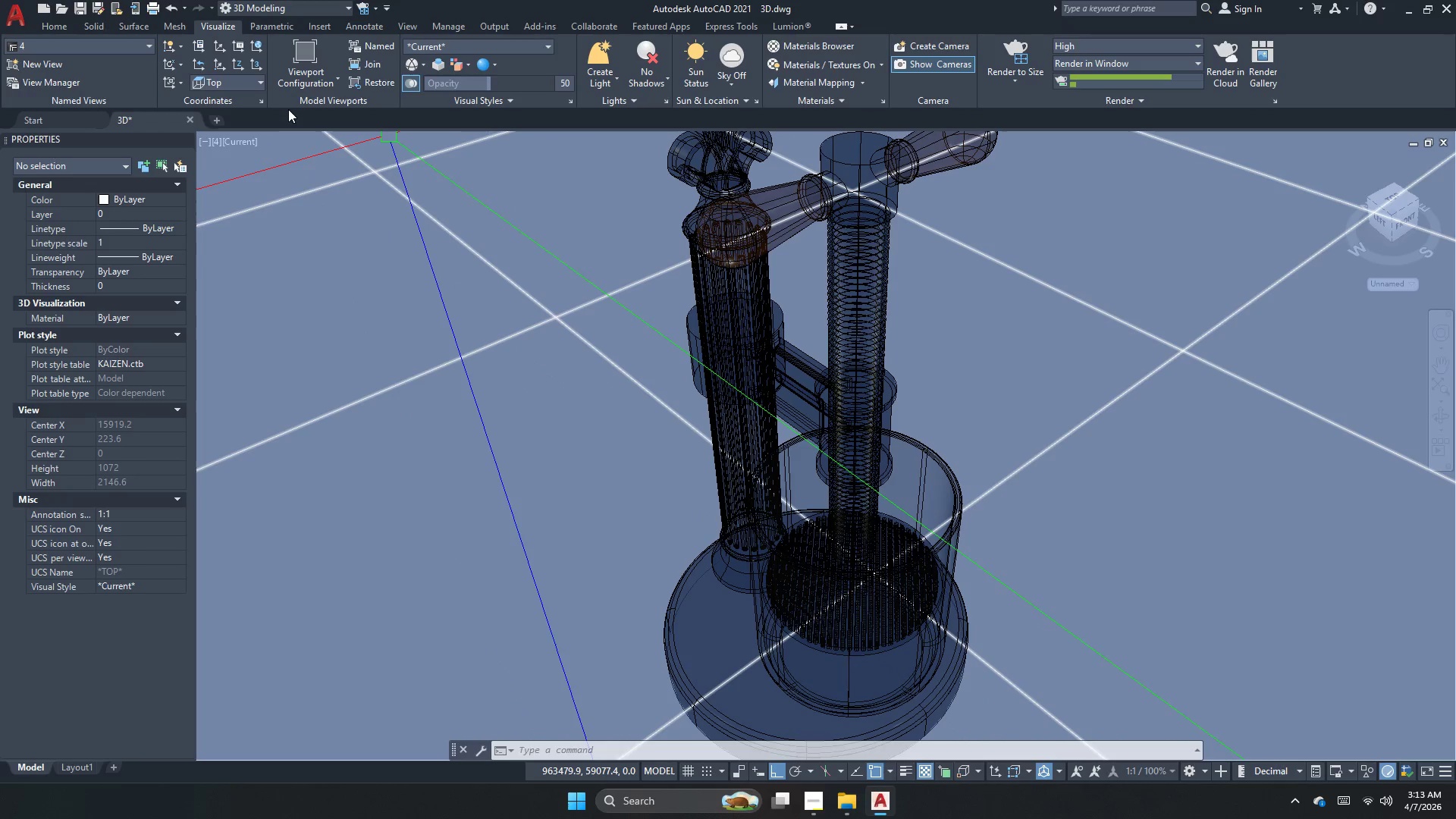 
left_click([238, 142])
 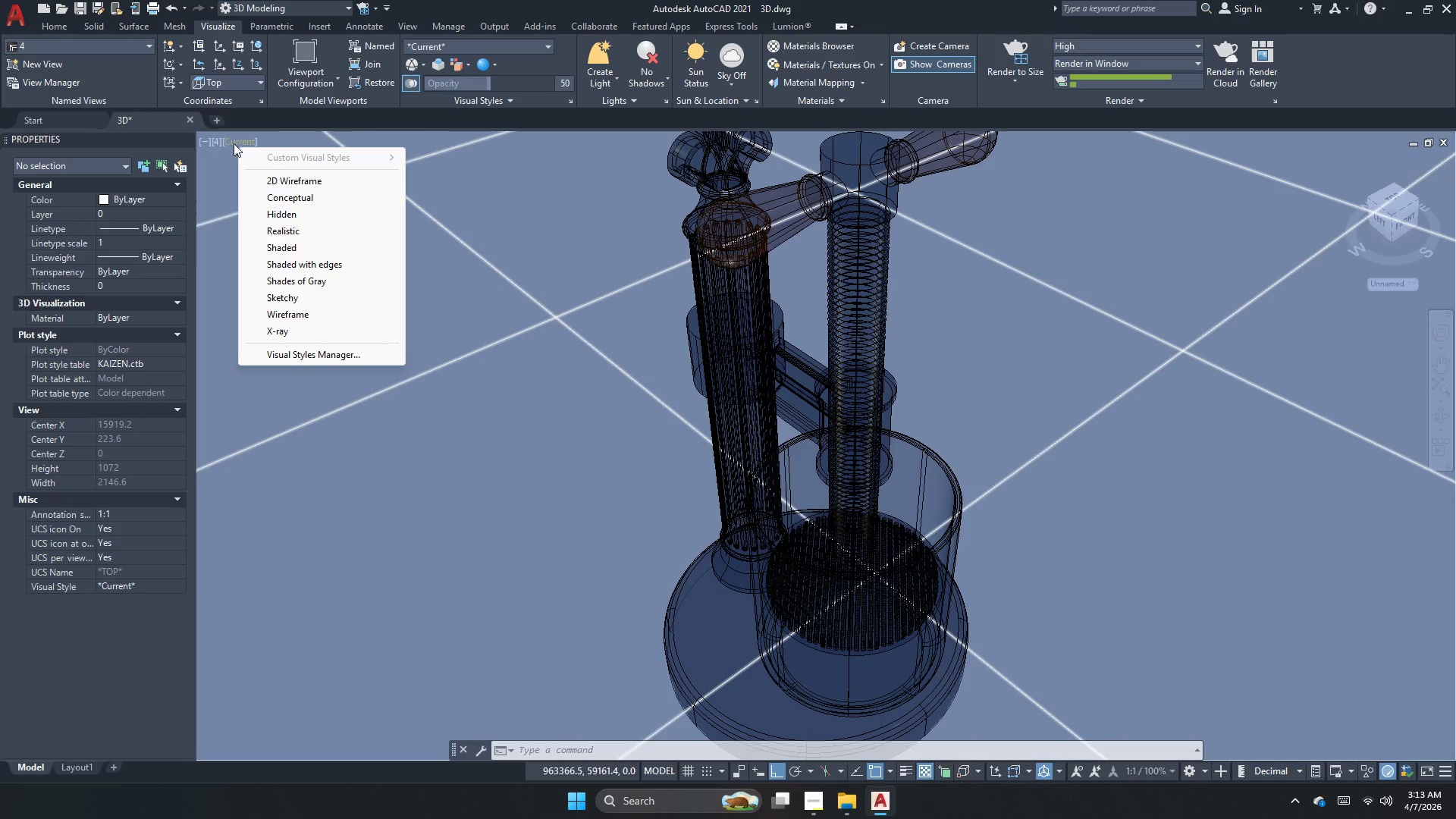 
key(Escape)
 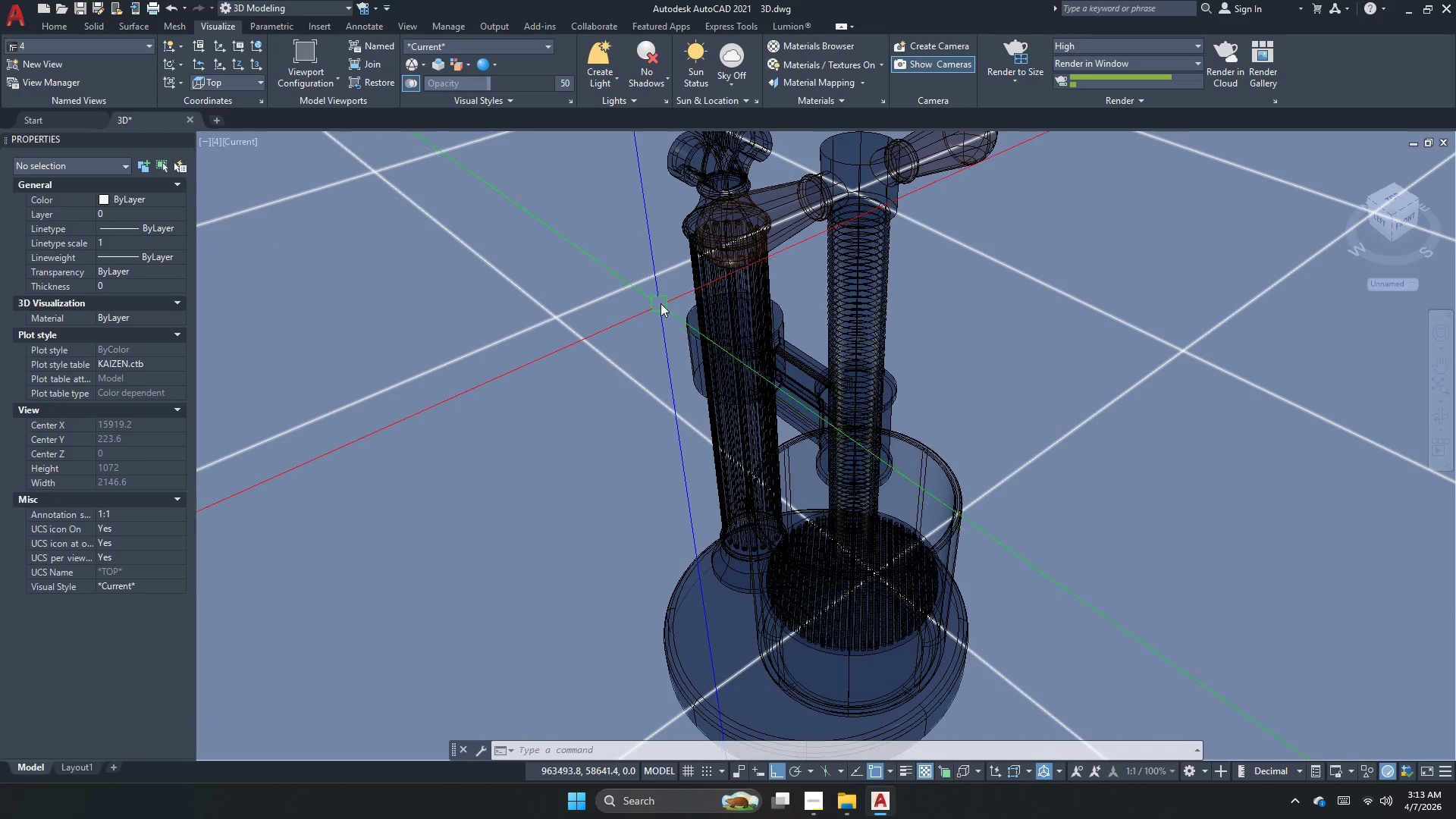 
scroll: coordinate [674, 300], scroll_direction: down, amount: 2.0
 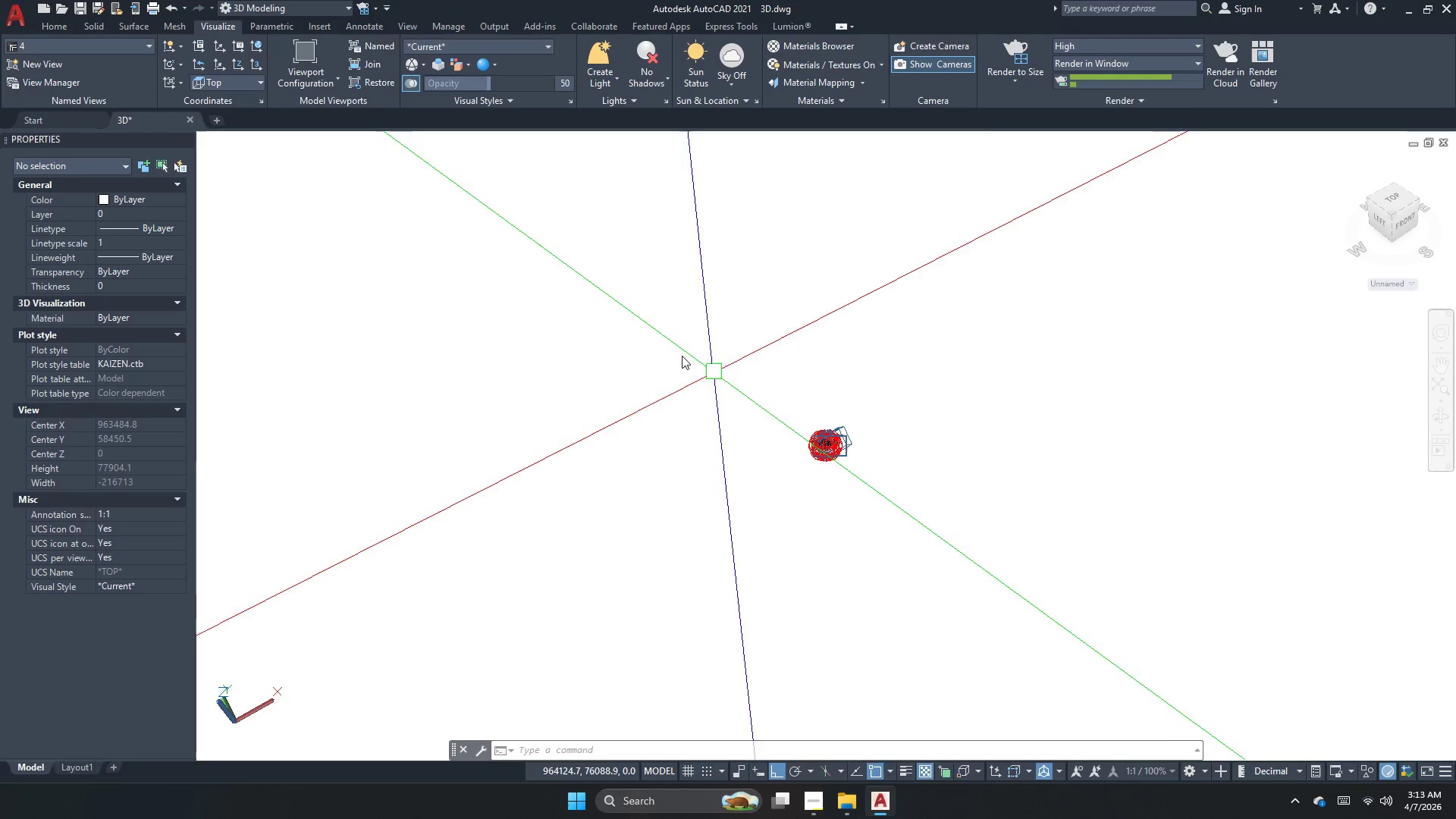 
key(Escape)
 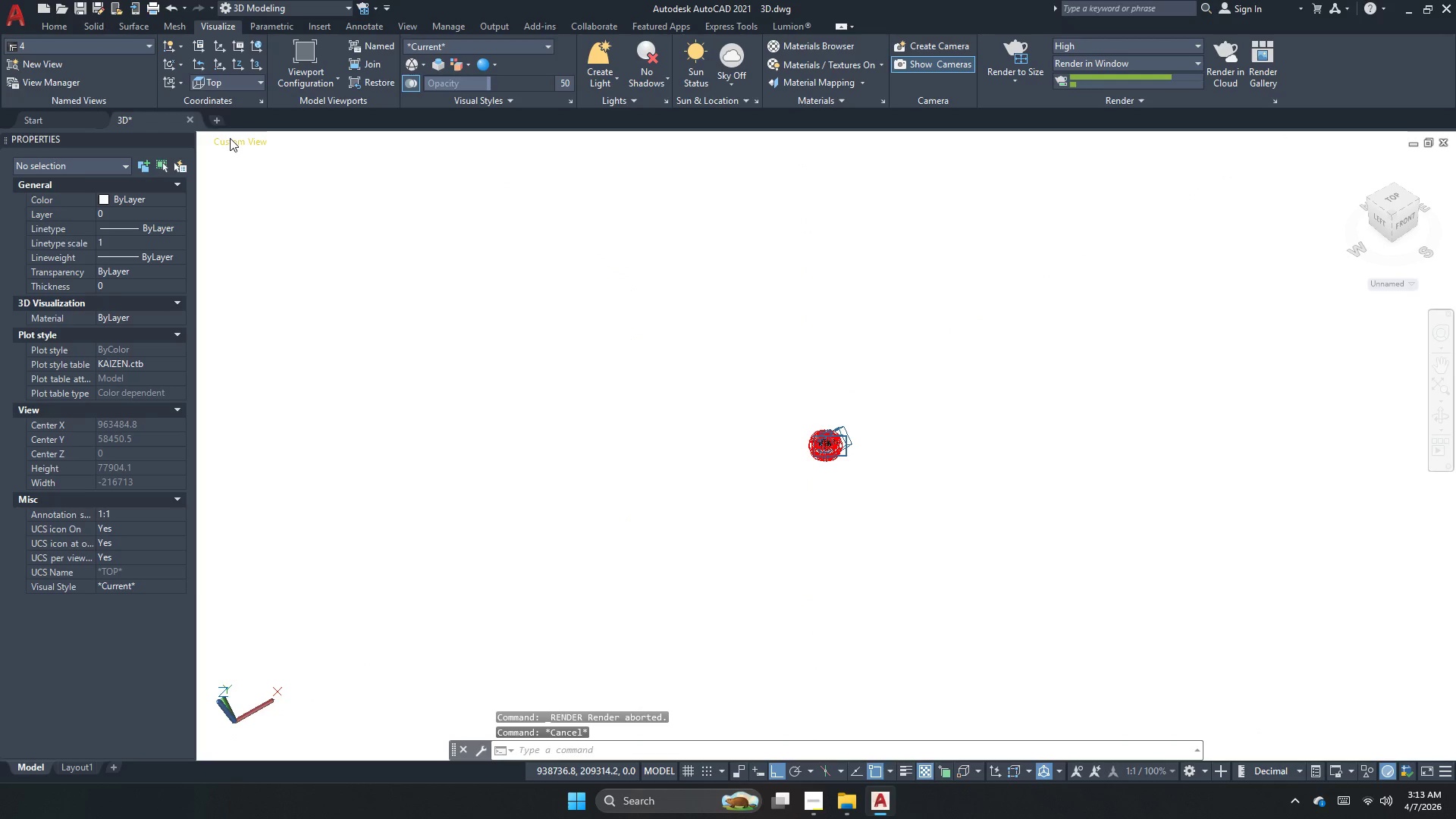 
left_click([224, 139])
 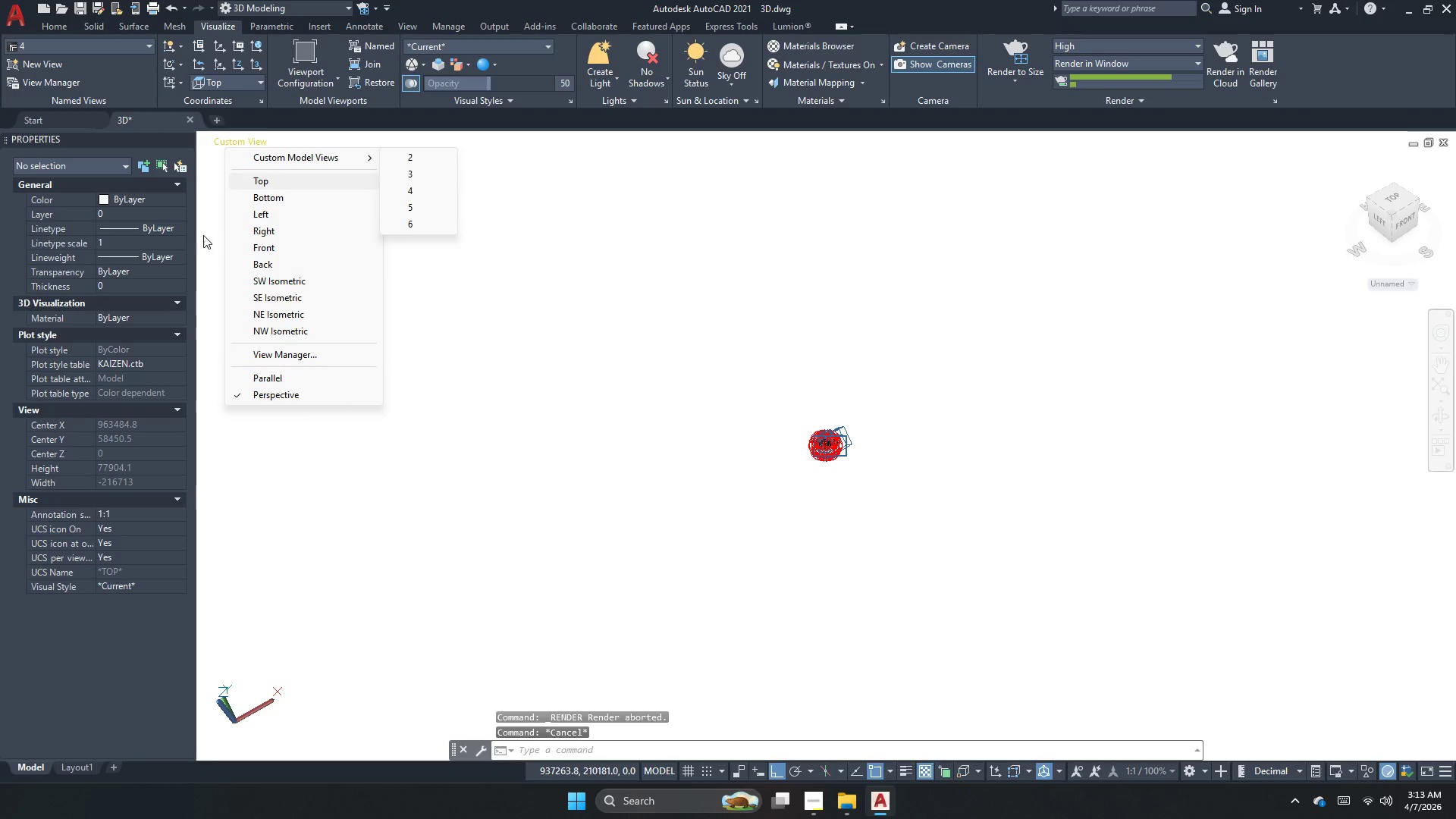 
key(Escape)
 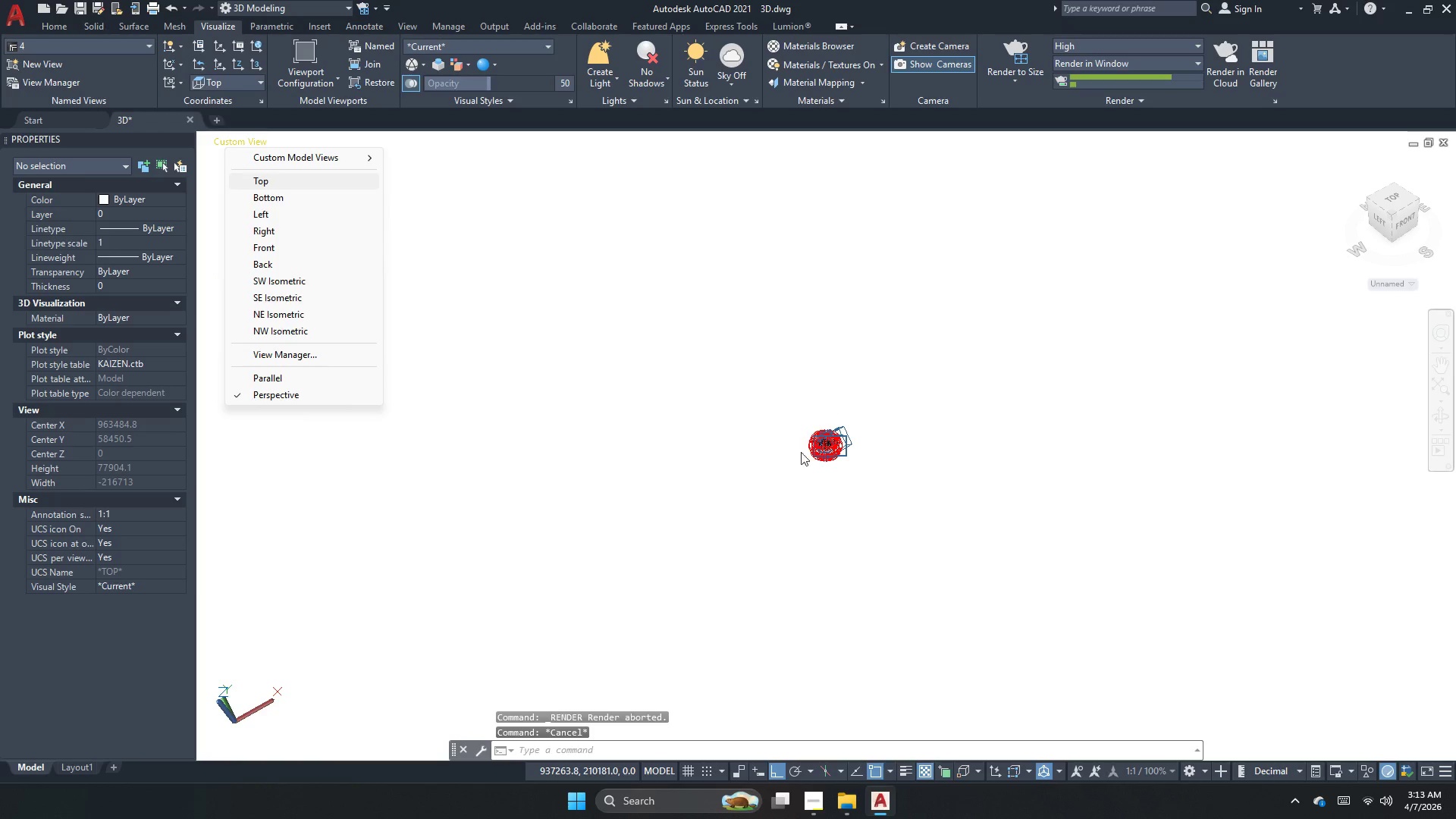 
left_click([833, 455])
 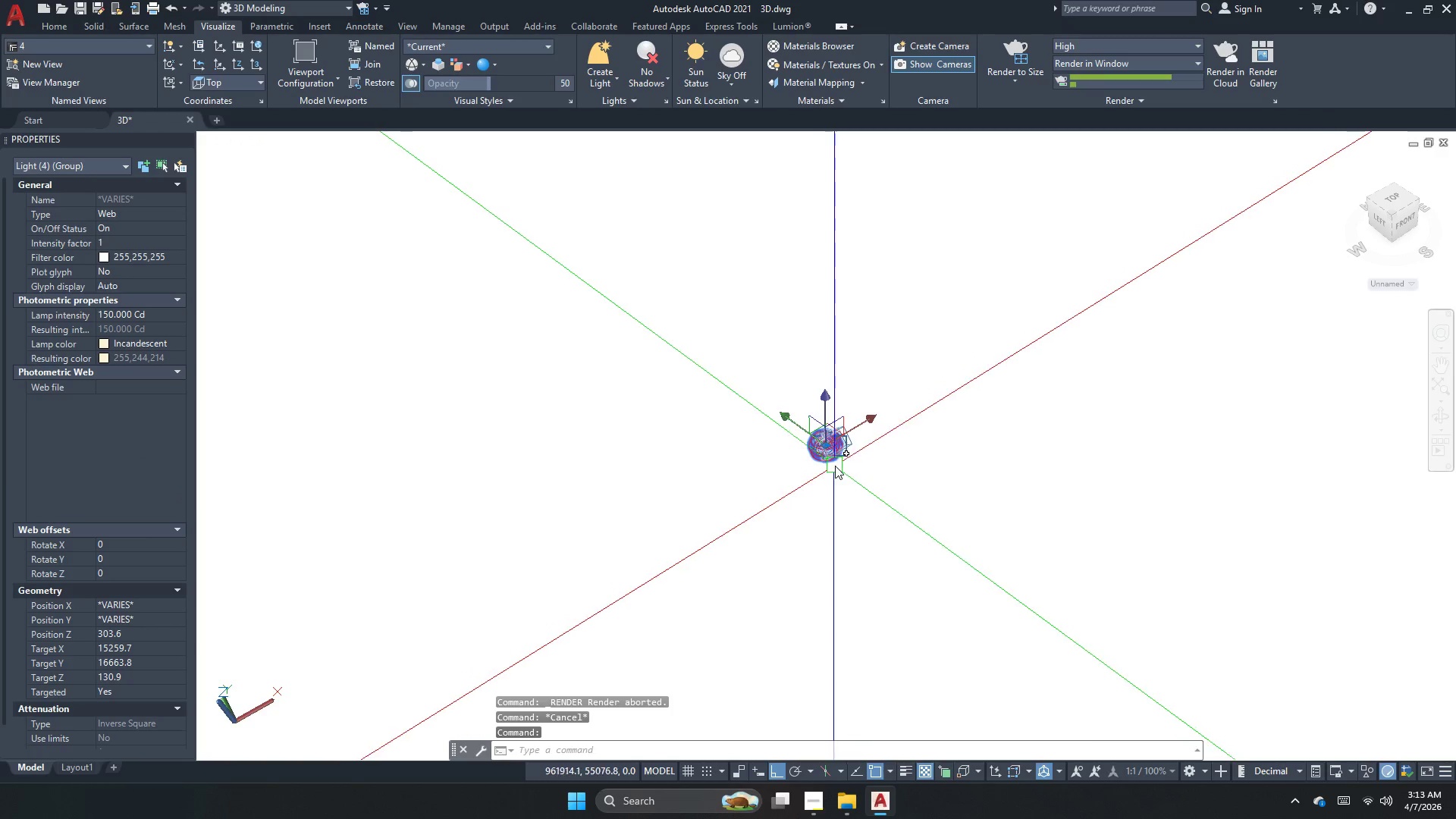 
scroll: coordinate [835, 465], scroll_direction: up, amount: 2.0
 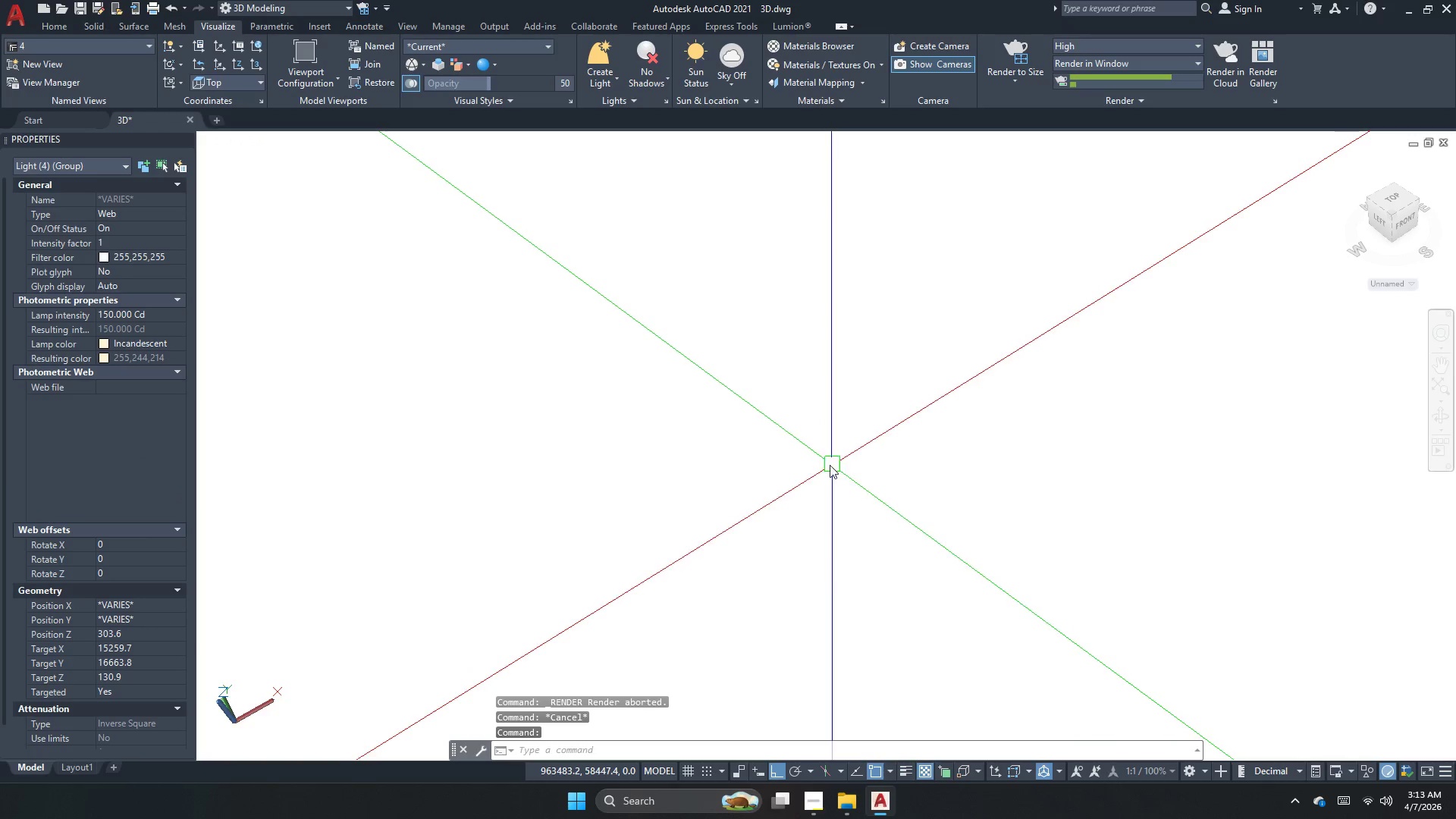 
key(Escape)
 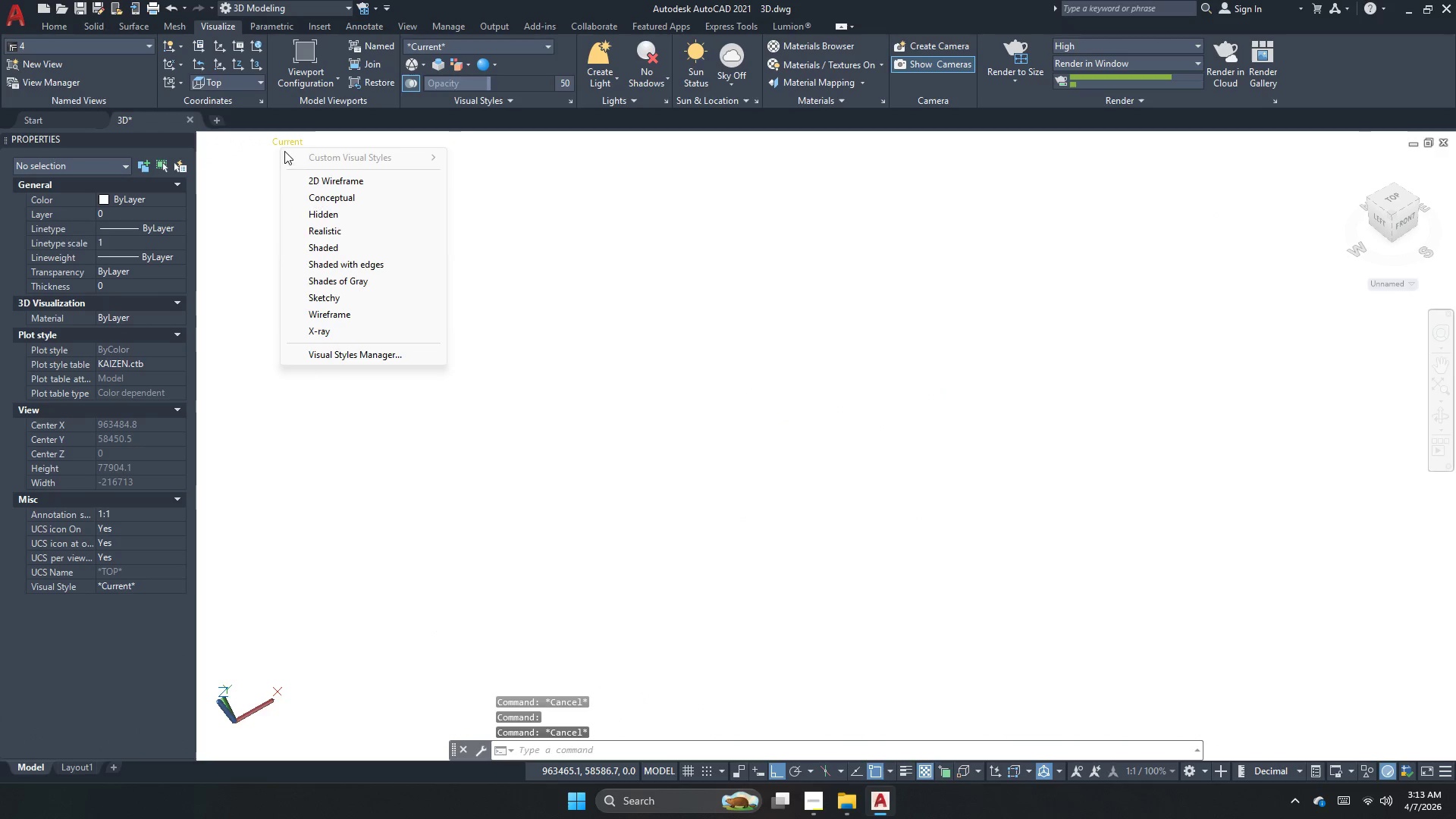 
left_click([303, 174])
 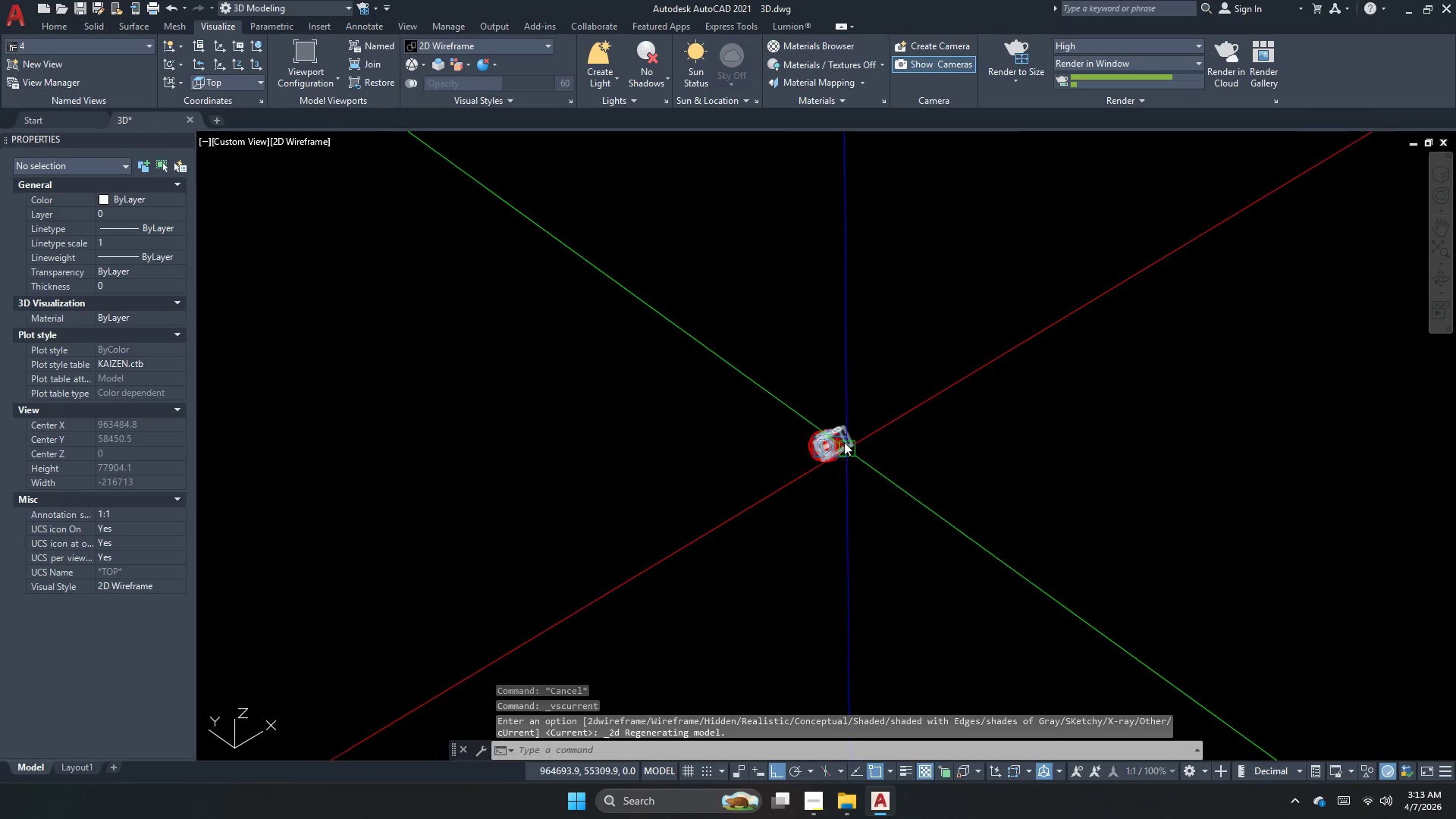 
key(Escape)
 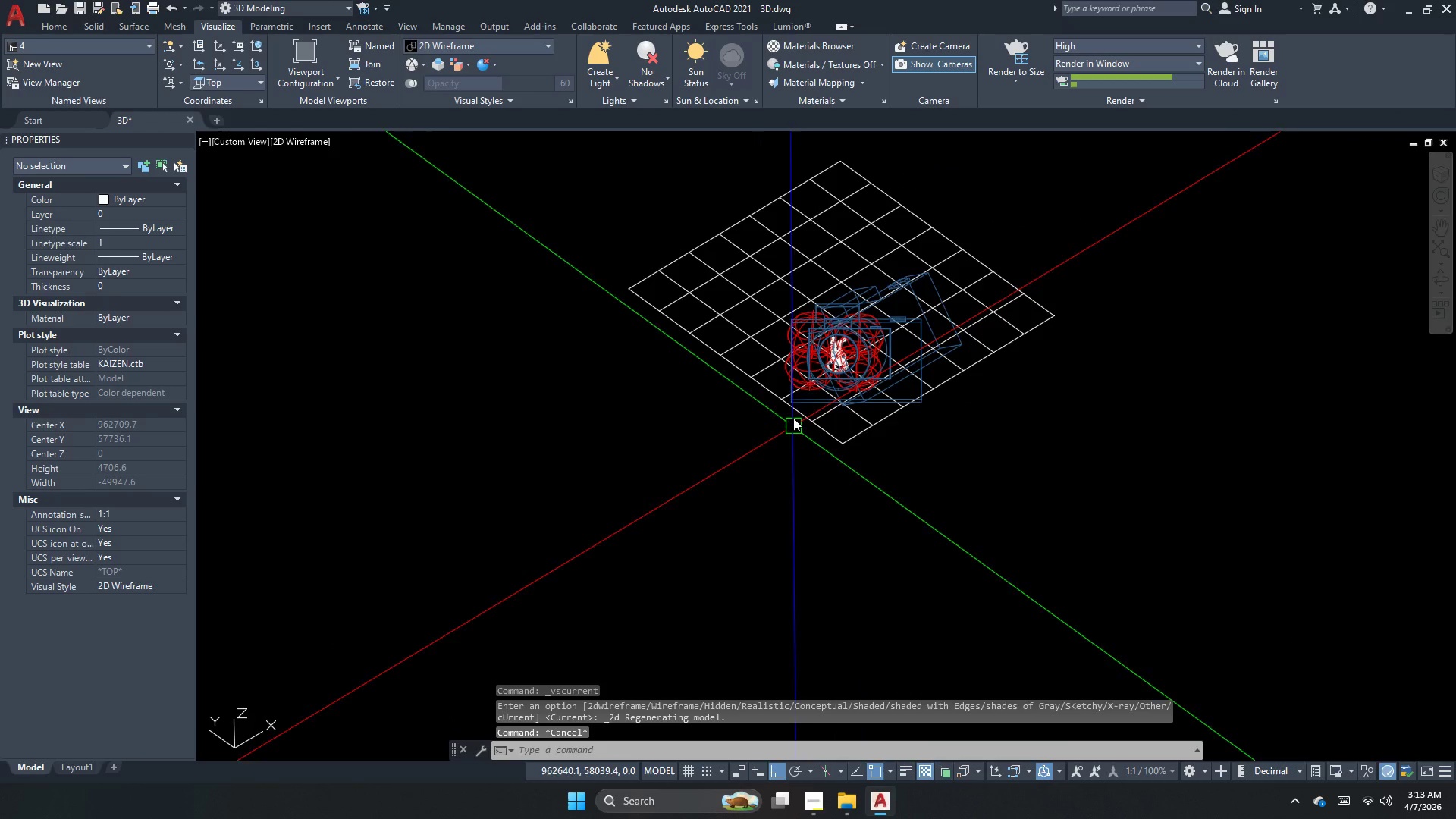 
scroll: coordinate [804, 377], scroll_direction: up, amount: 9.0
 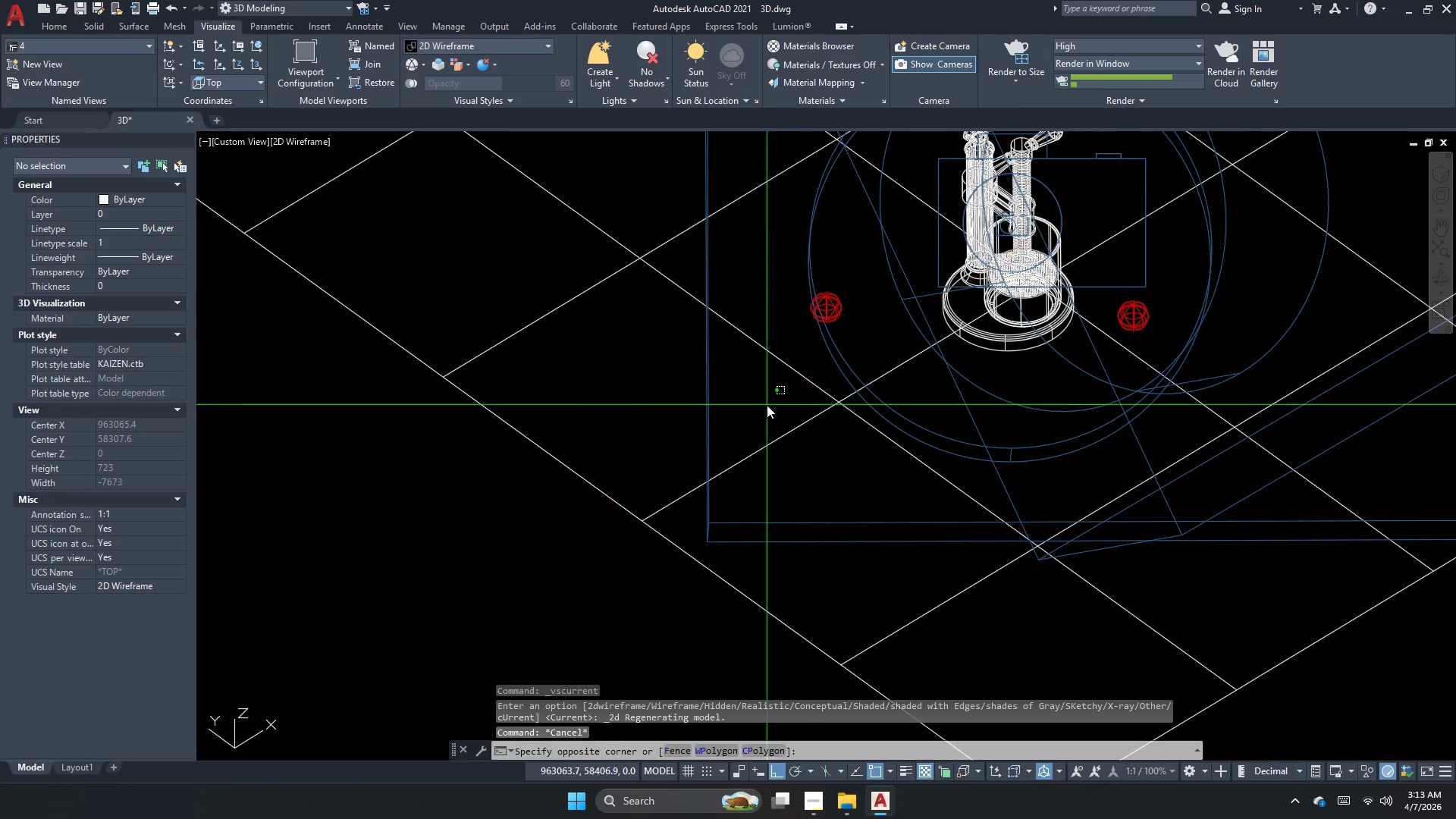 
key(Escape)
 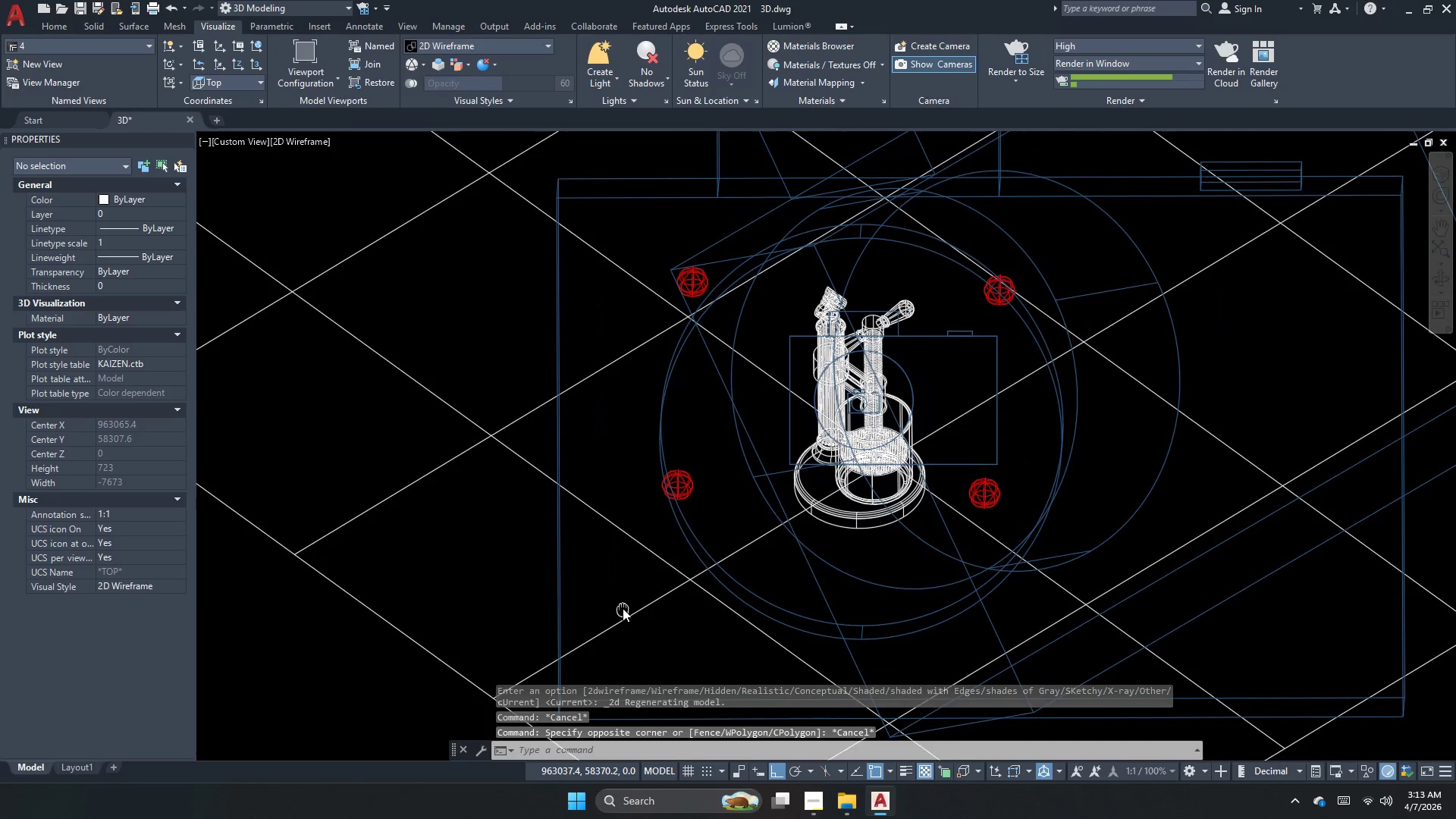 
key(Escape)
 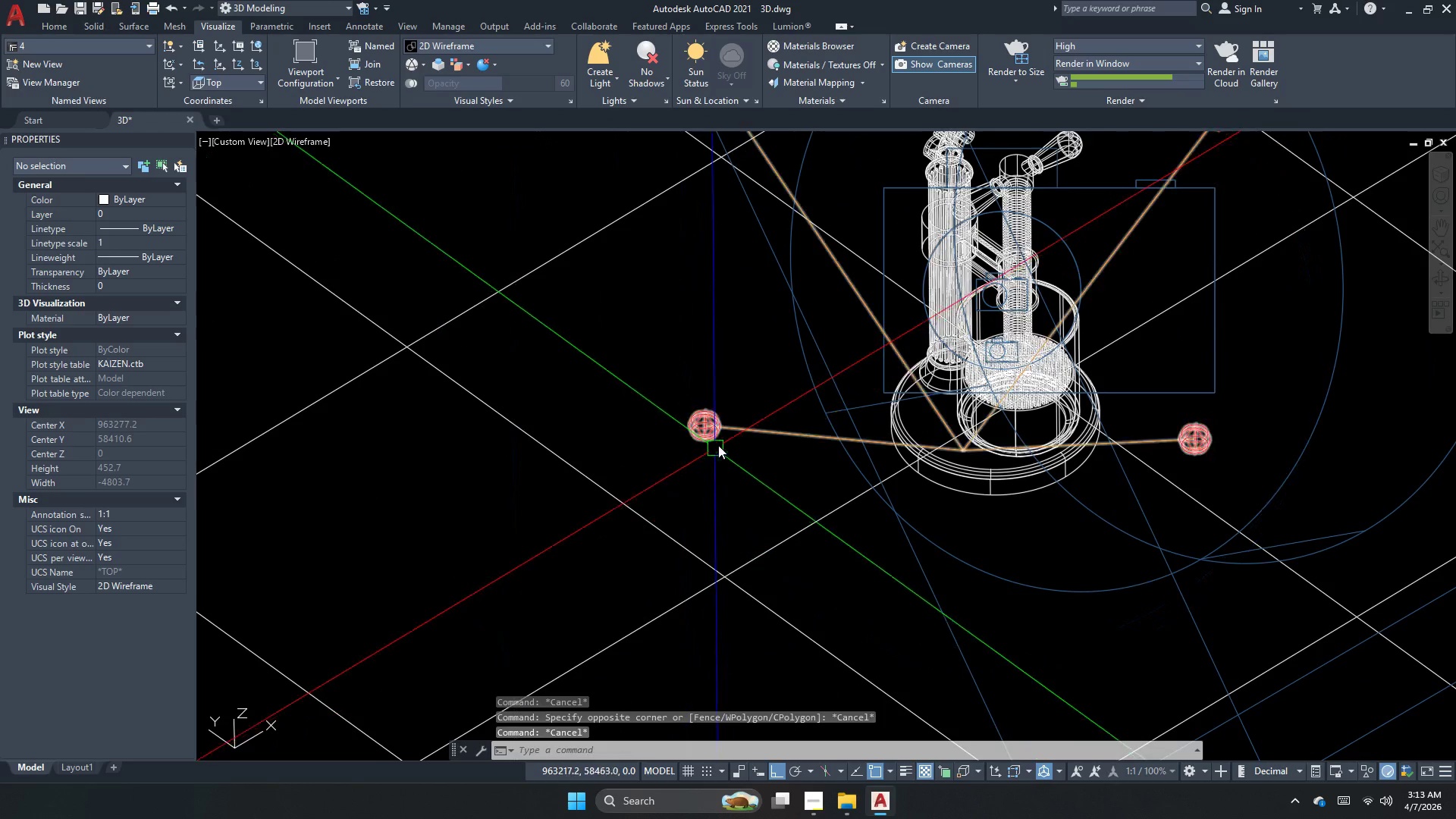 
scroll: coordinate [631, 586], scroll_direction: up, amount: 1.0
 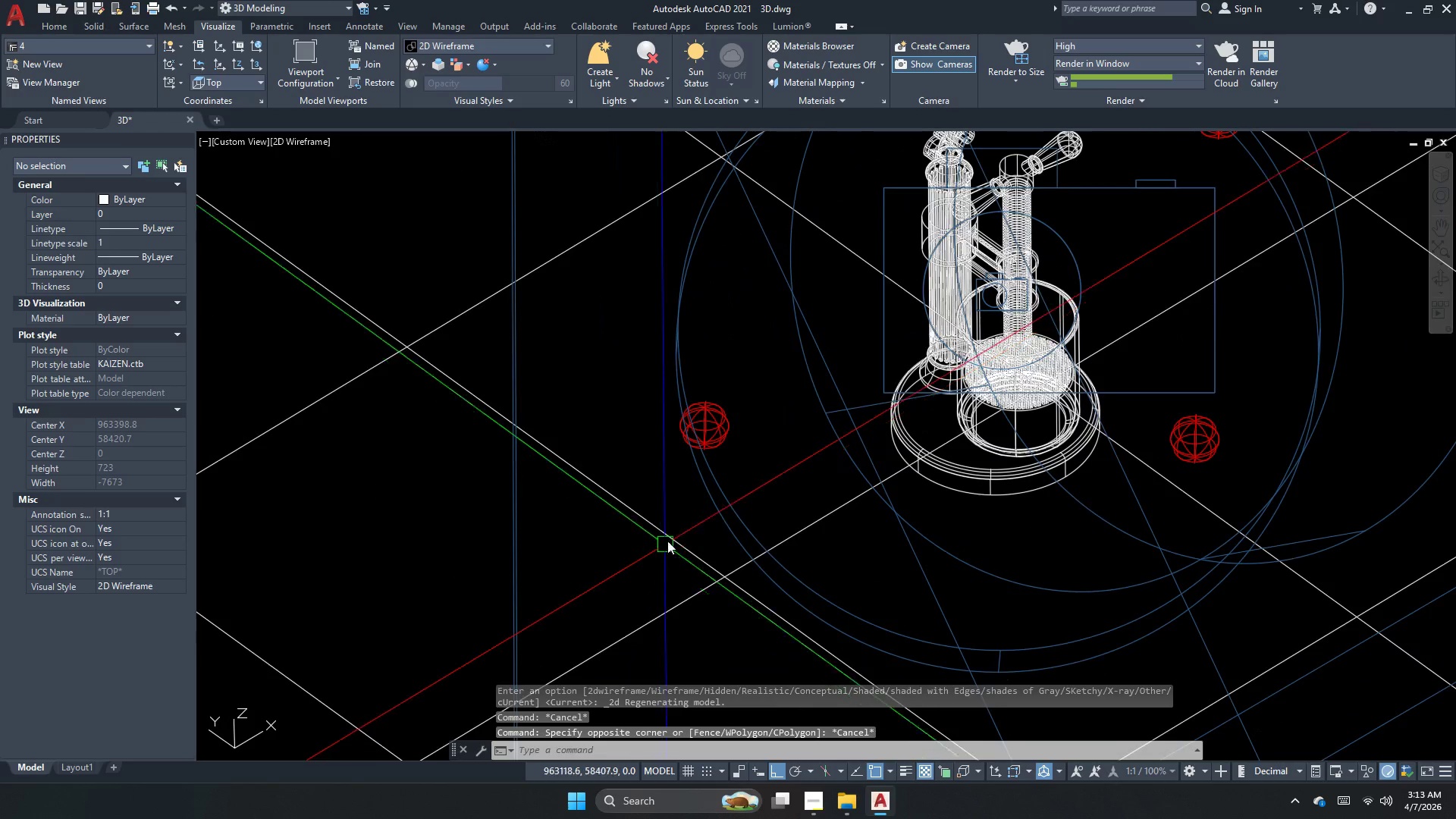 
left_click([723, 431])
 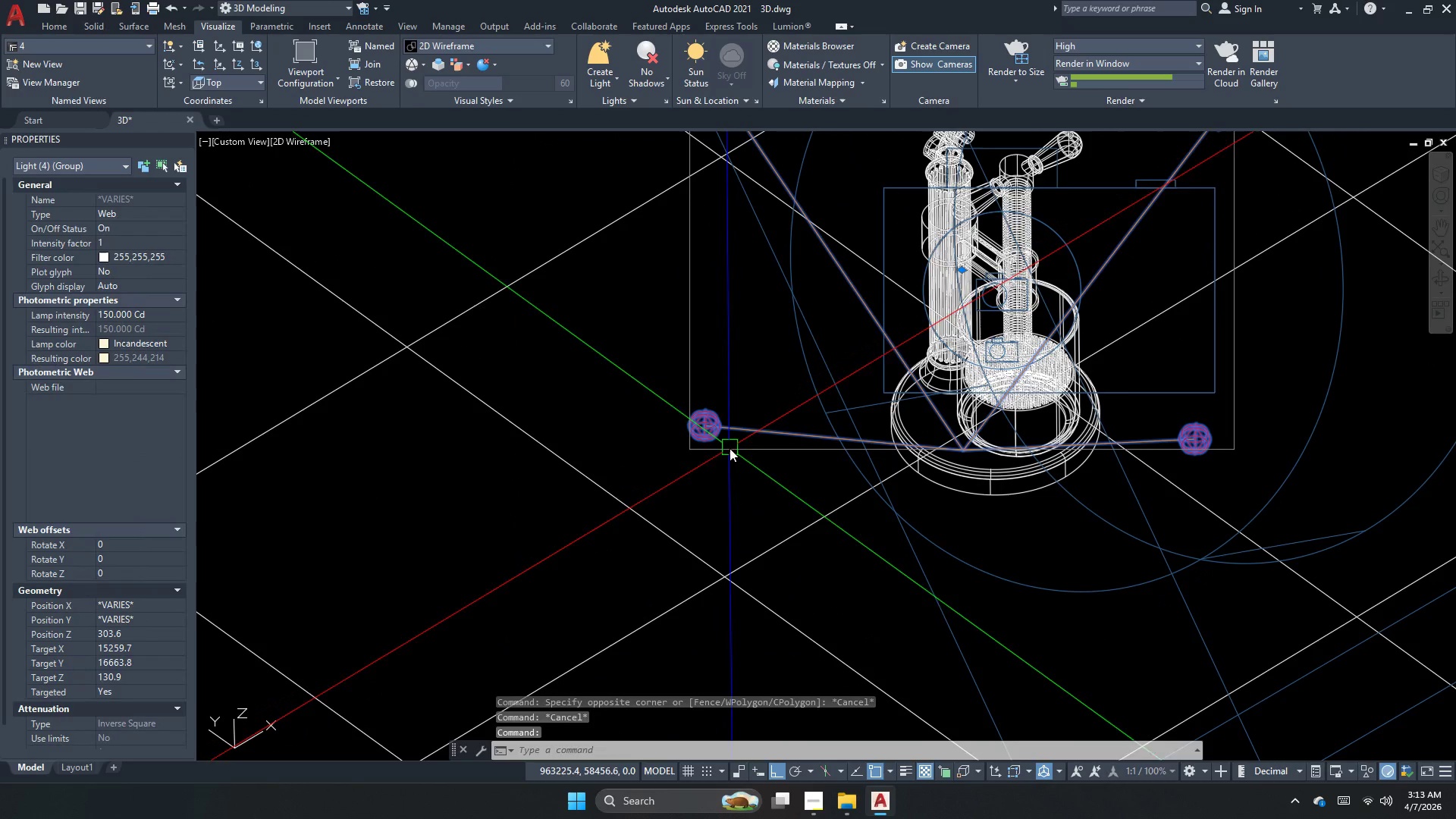 
key(M)
 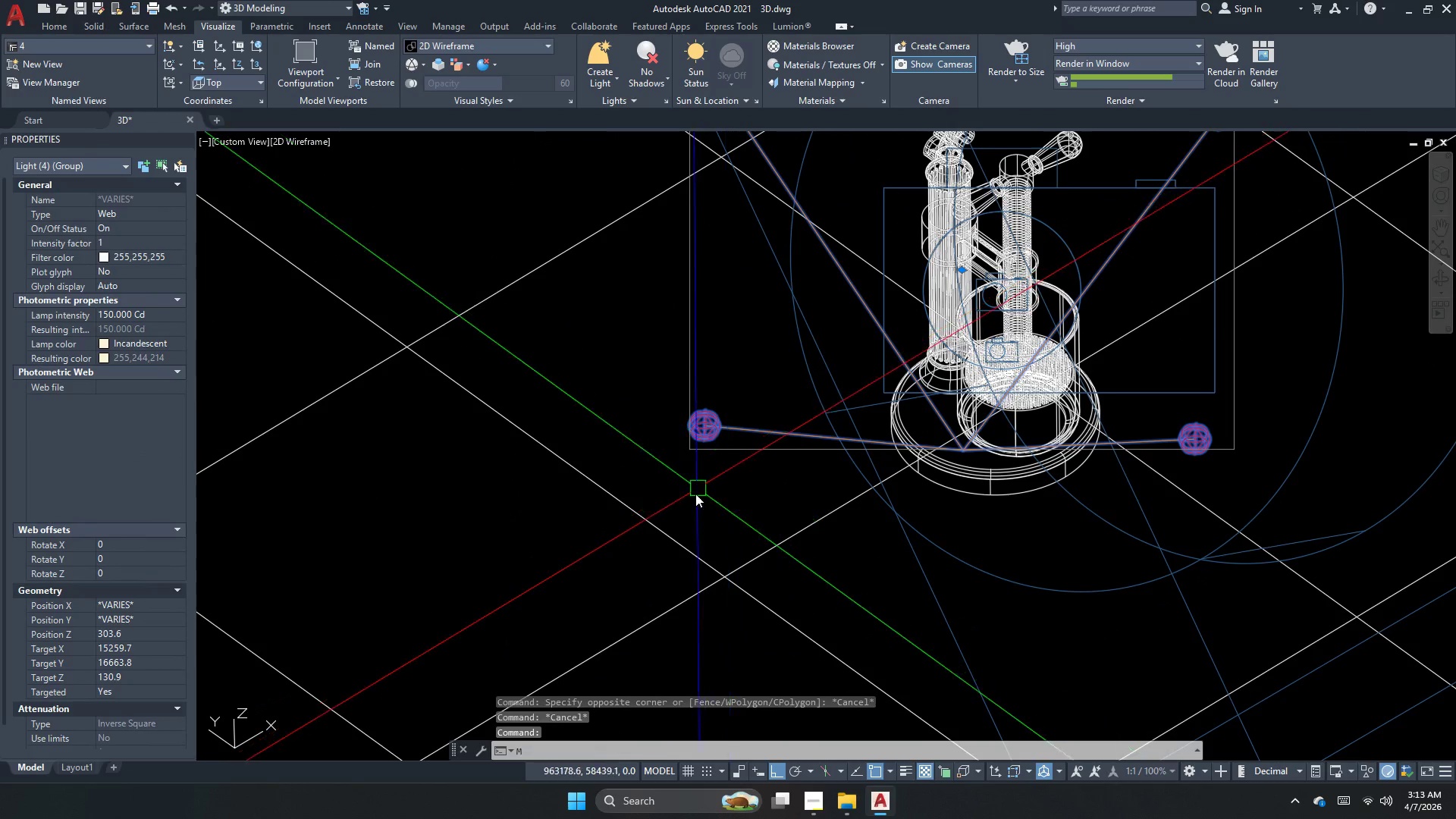 
key(Space)
 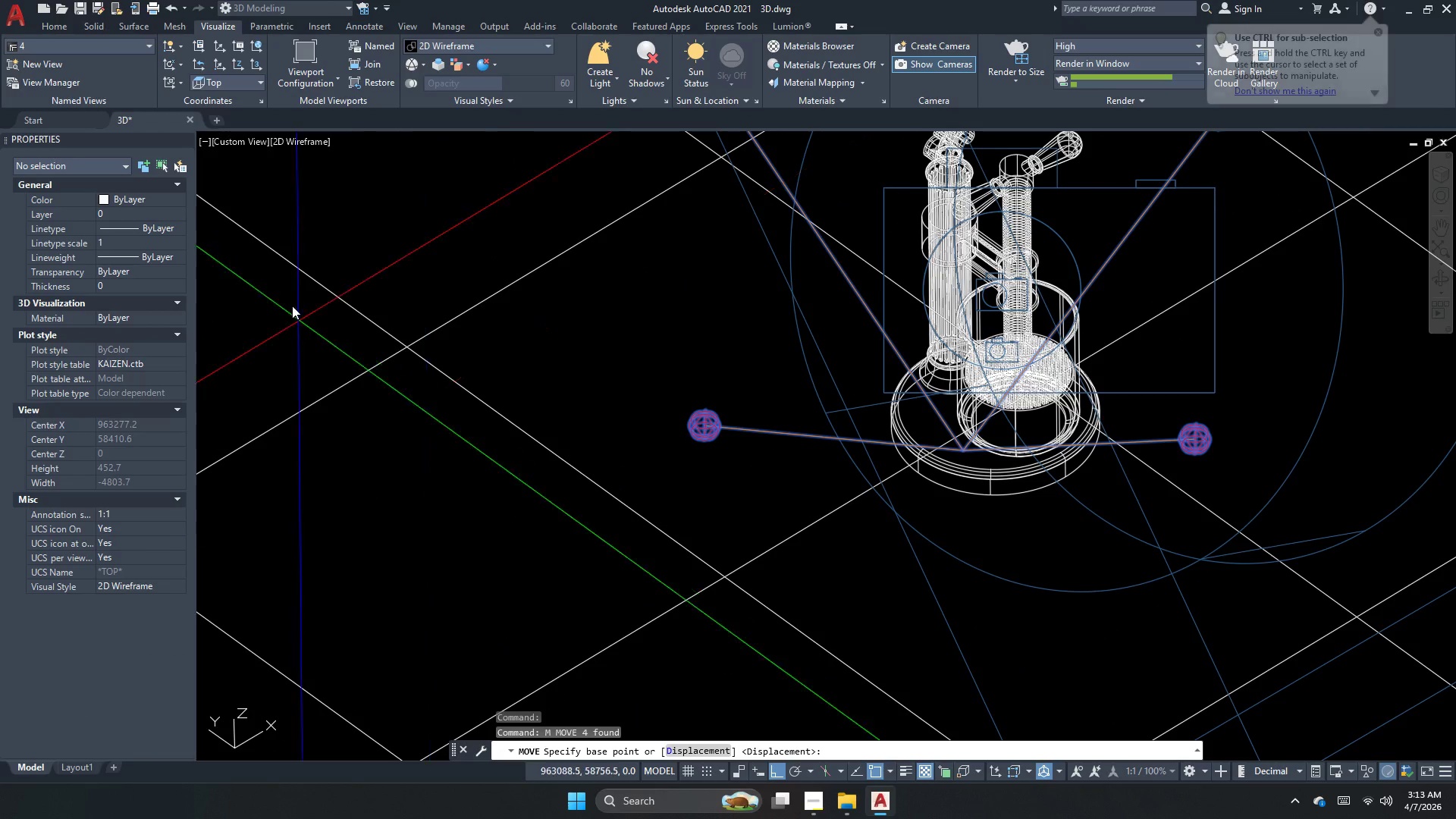 
key(Escape)
 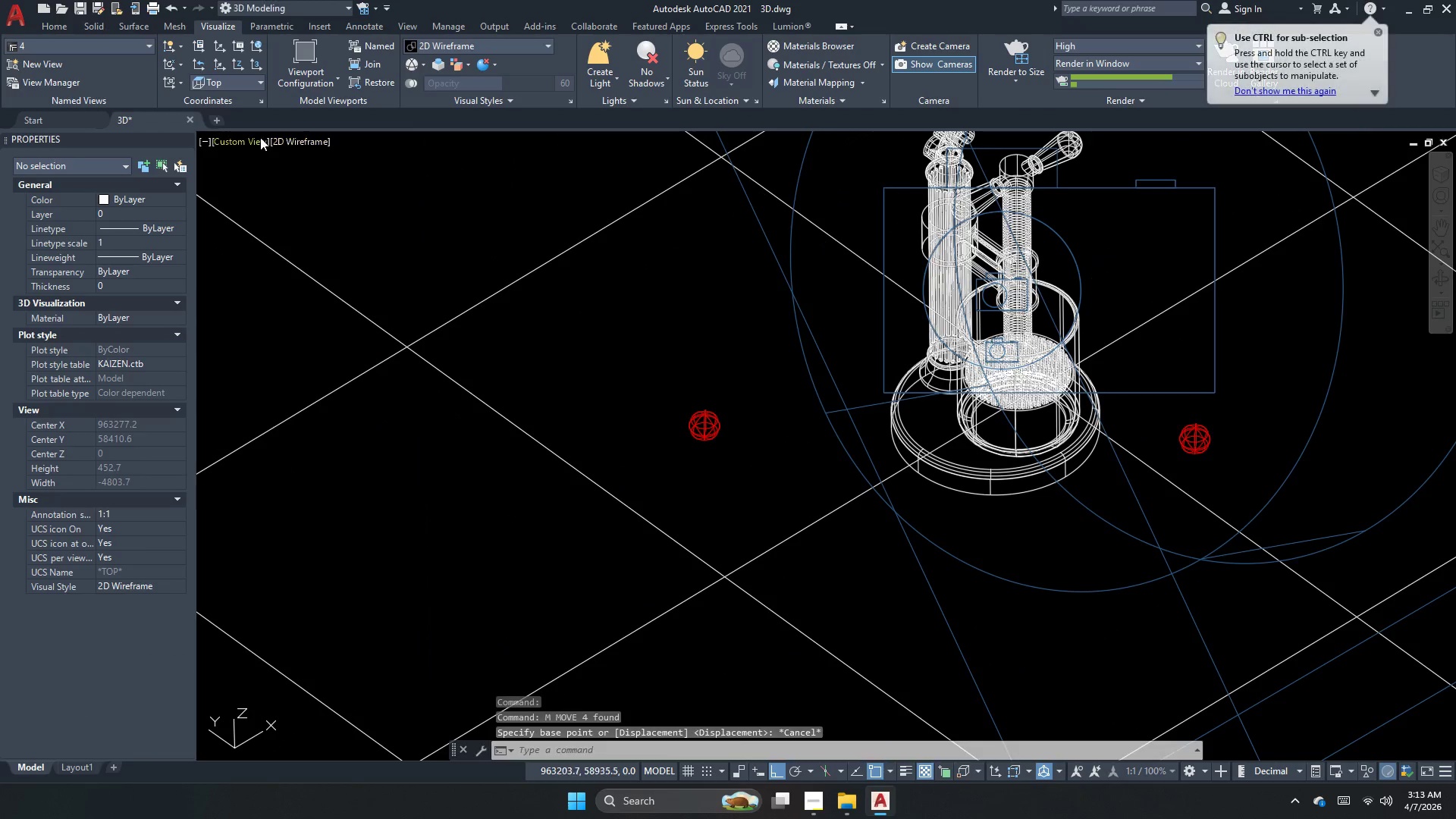 
left_click([260, 137])
 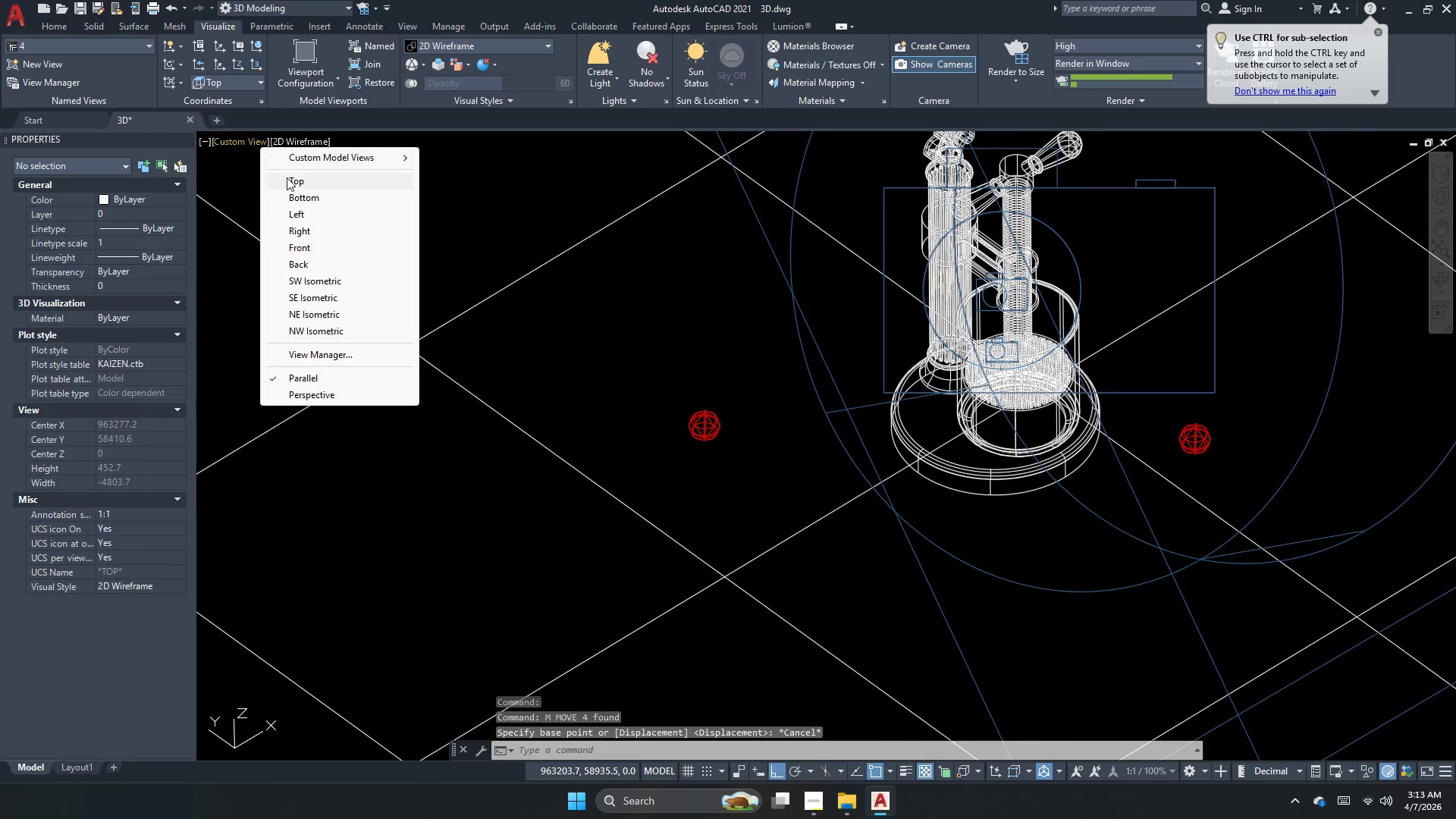 
left_click([287, 180])
 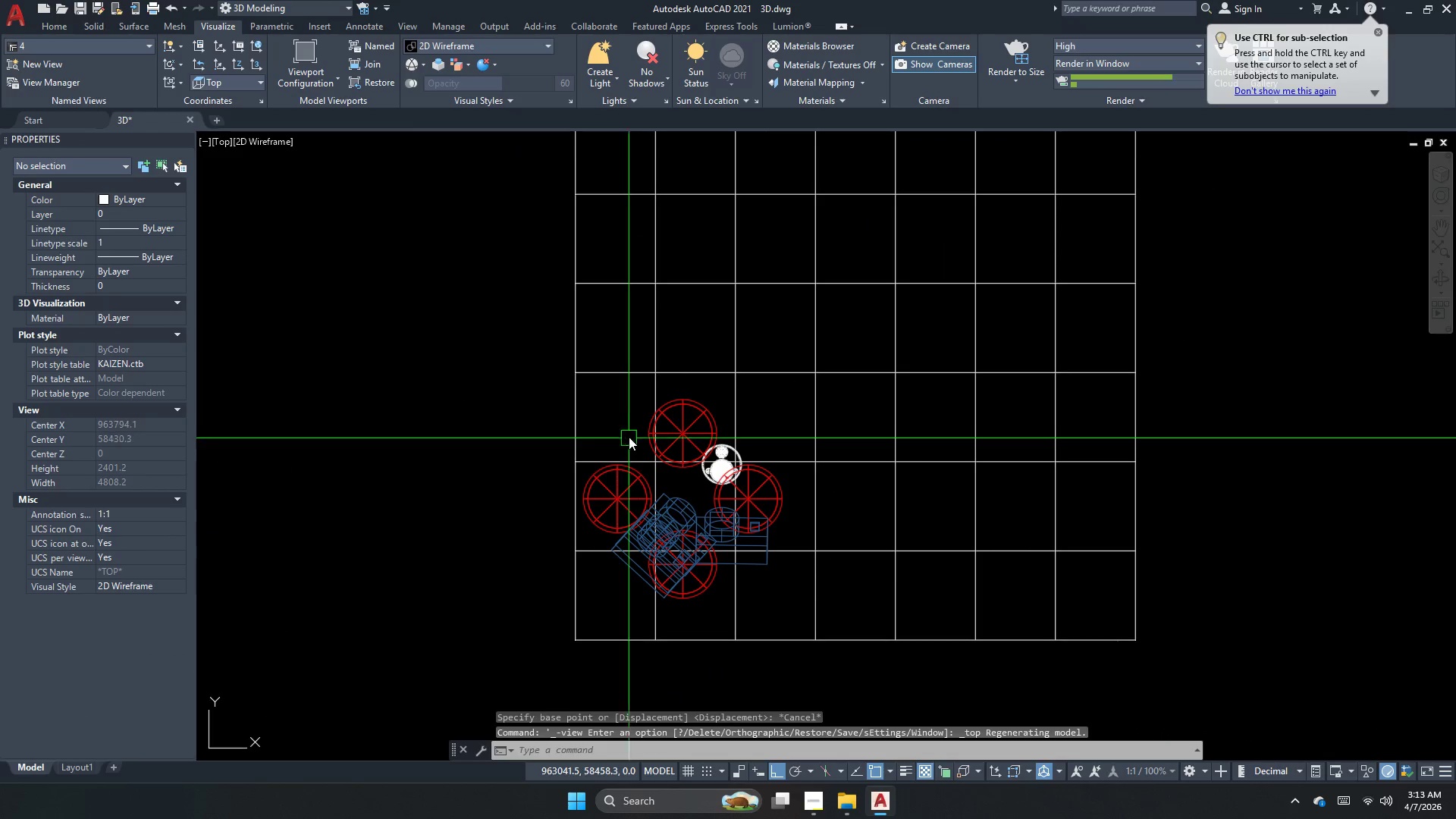 
left_click([657, 438])
 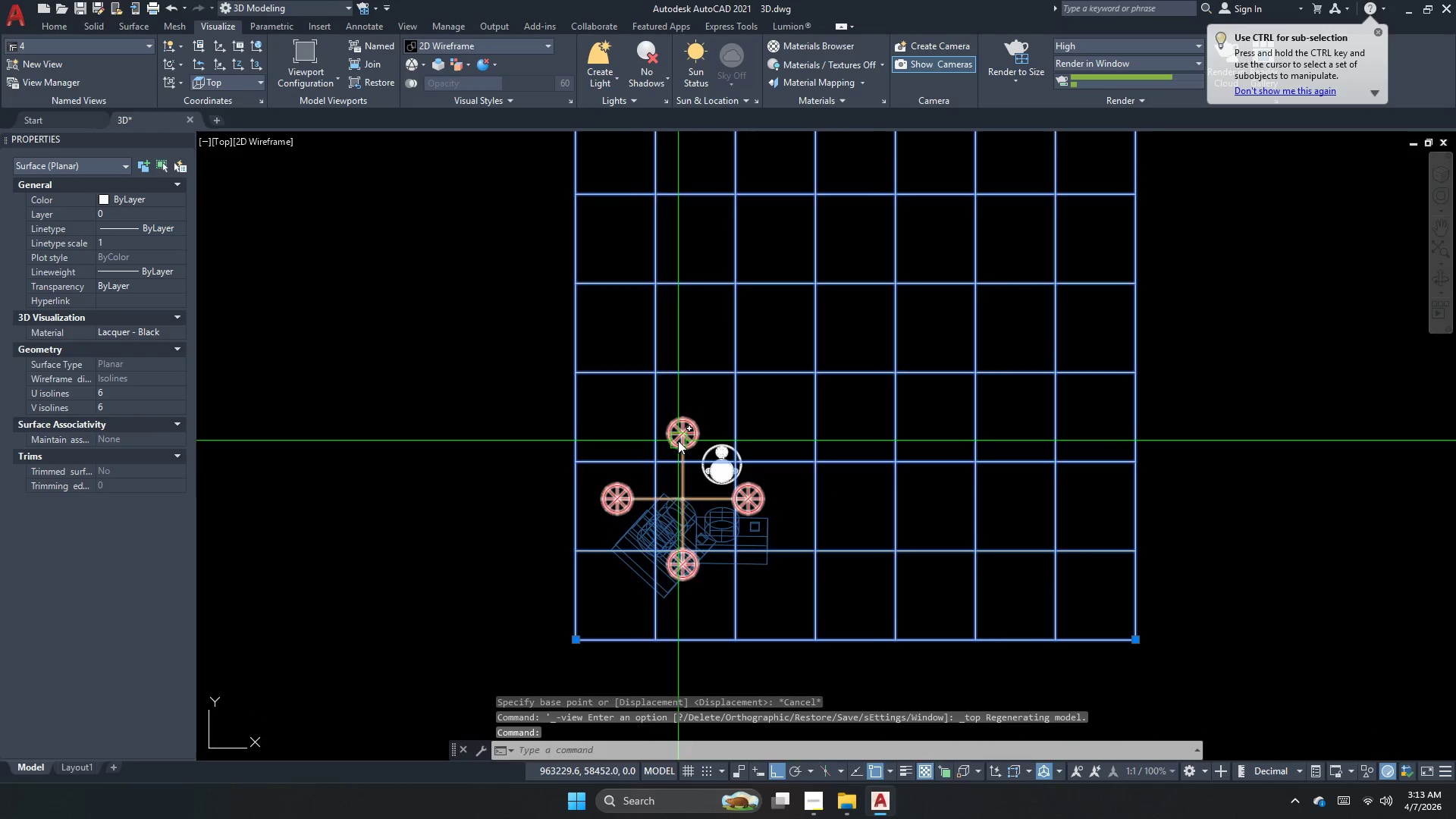 
scroll: coordinate [677, 439], scroll_direction: up, amount: 1.0
 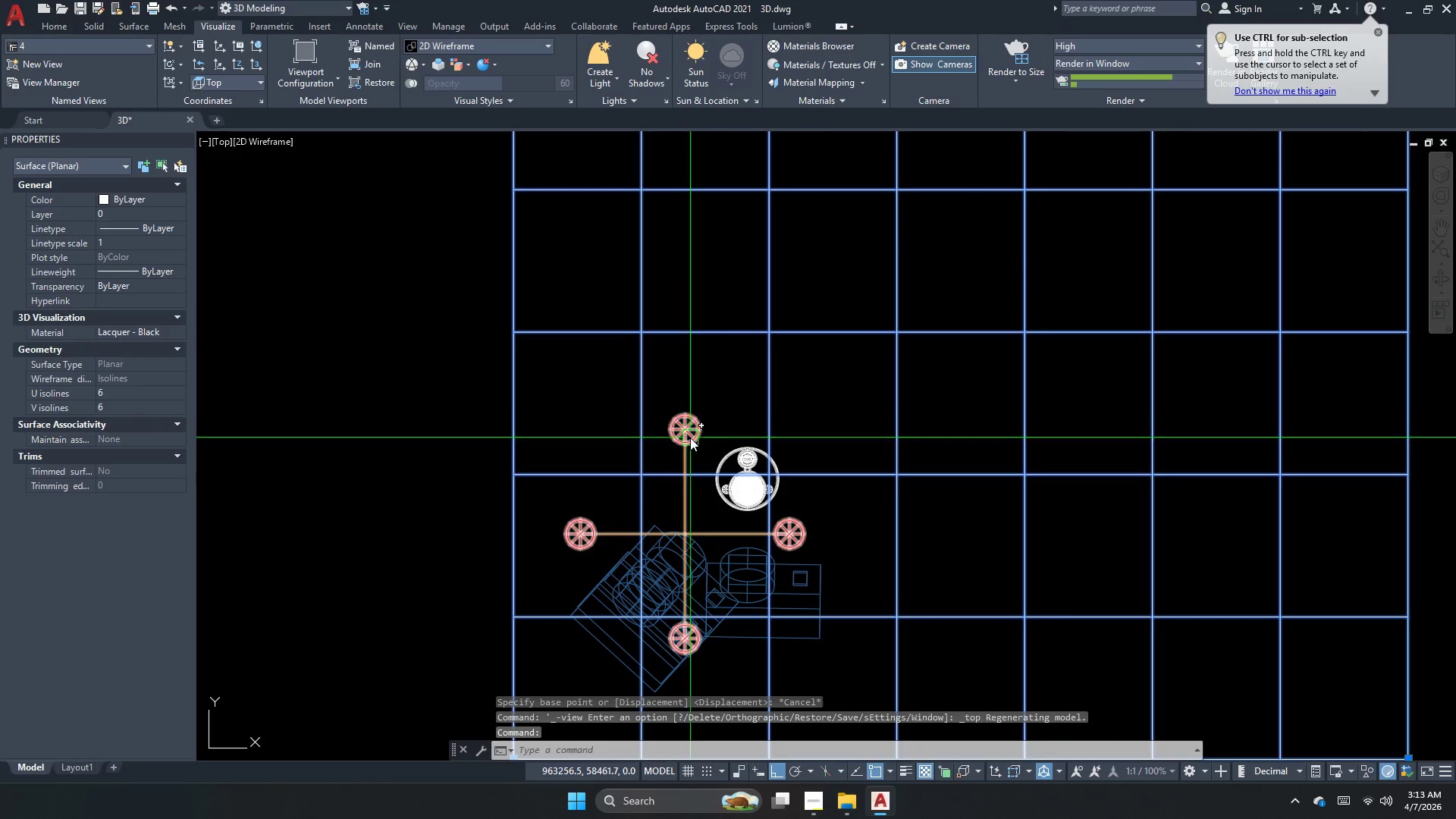 
key(Escape)
 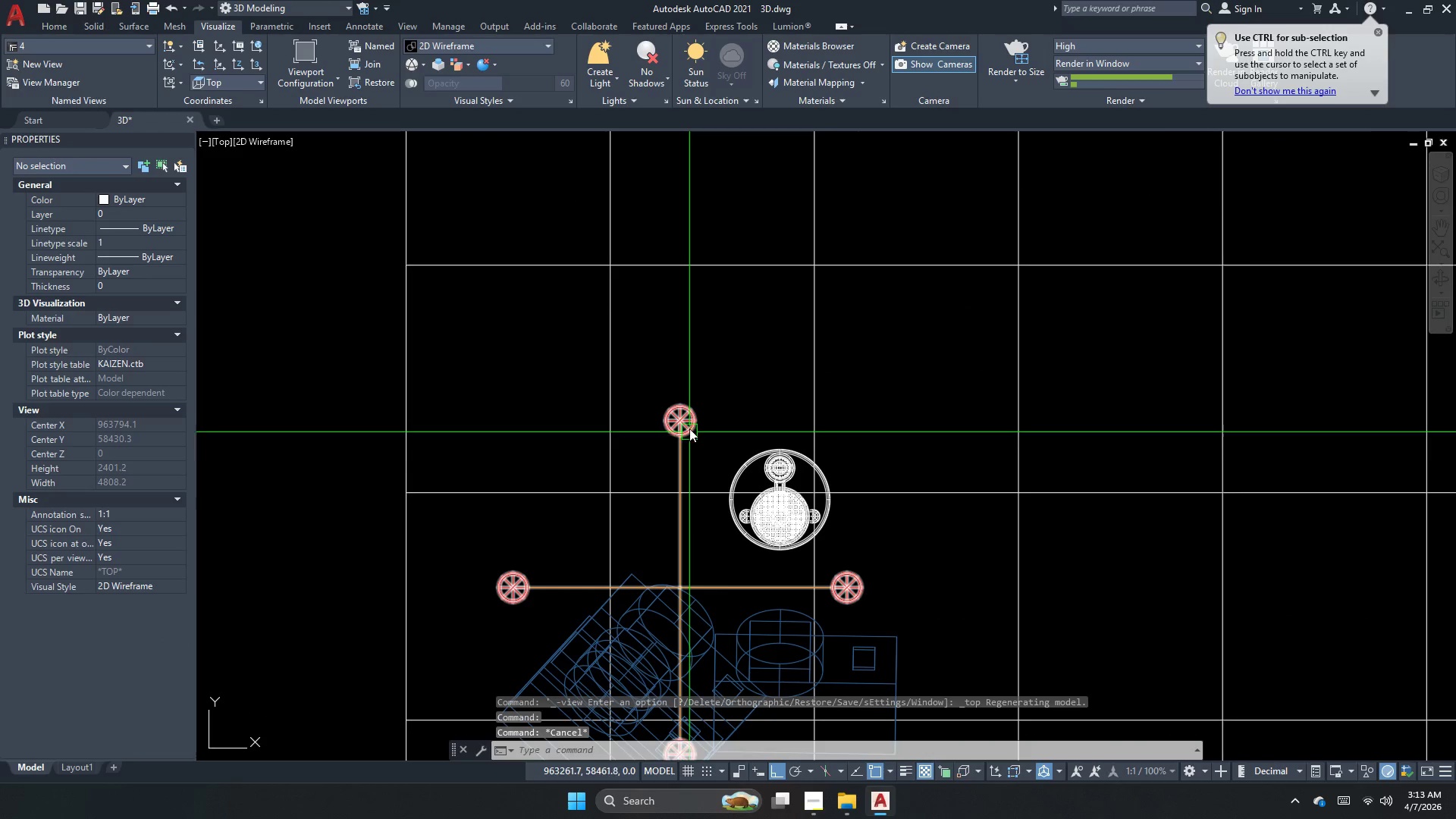 
scroll: coordinate [691, 443], scroll_direction: up, amount: 1.0
 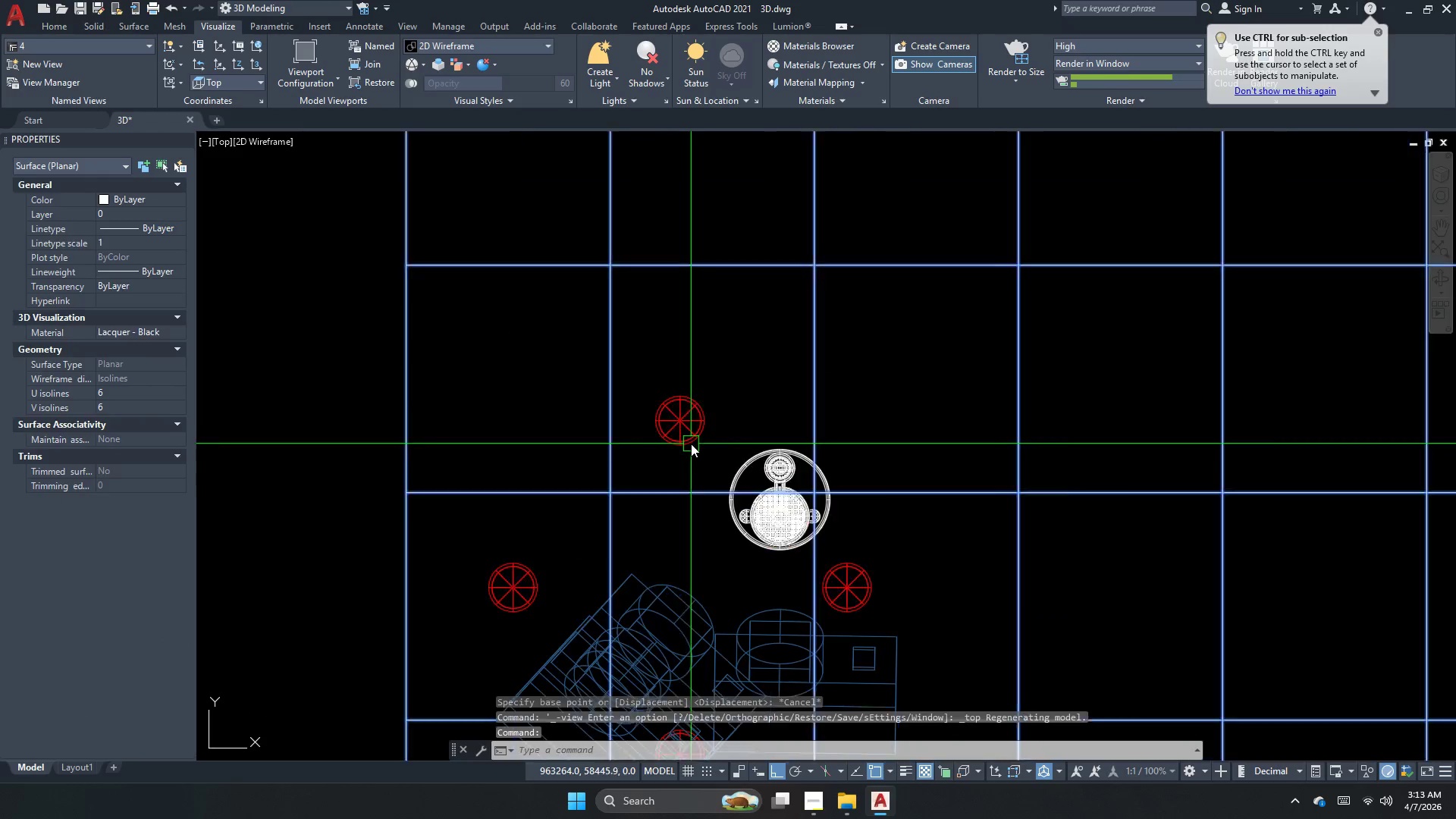 
left_click([689, 427])
 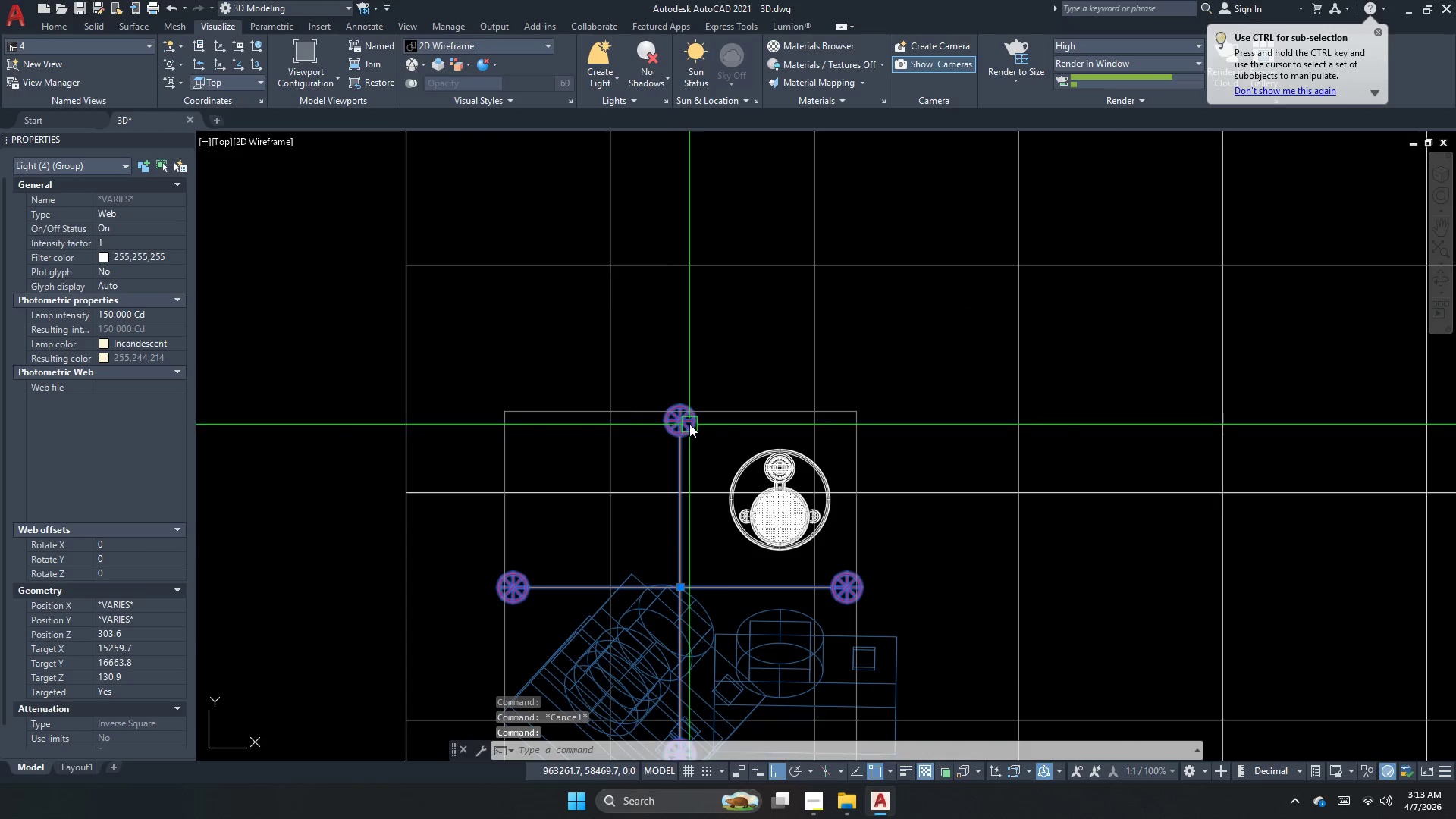 
key(M)
 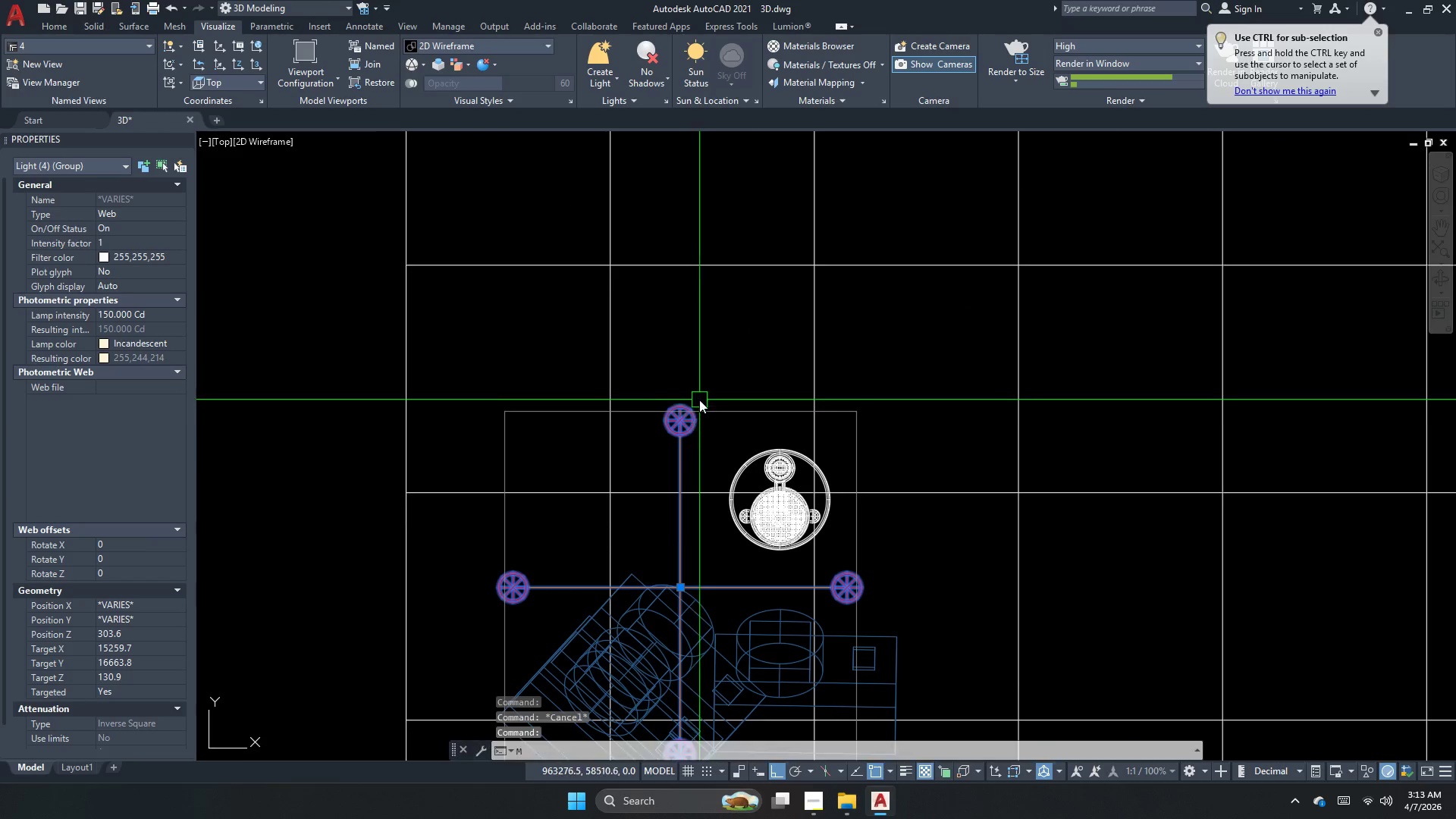 
key(Space)
 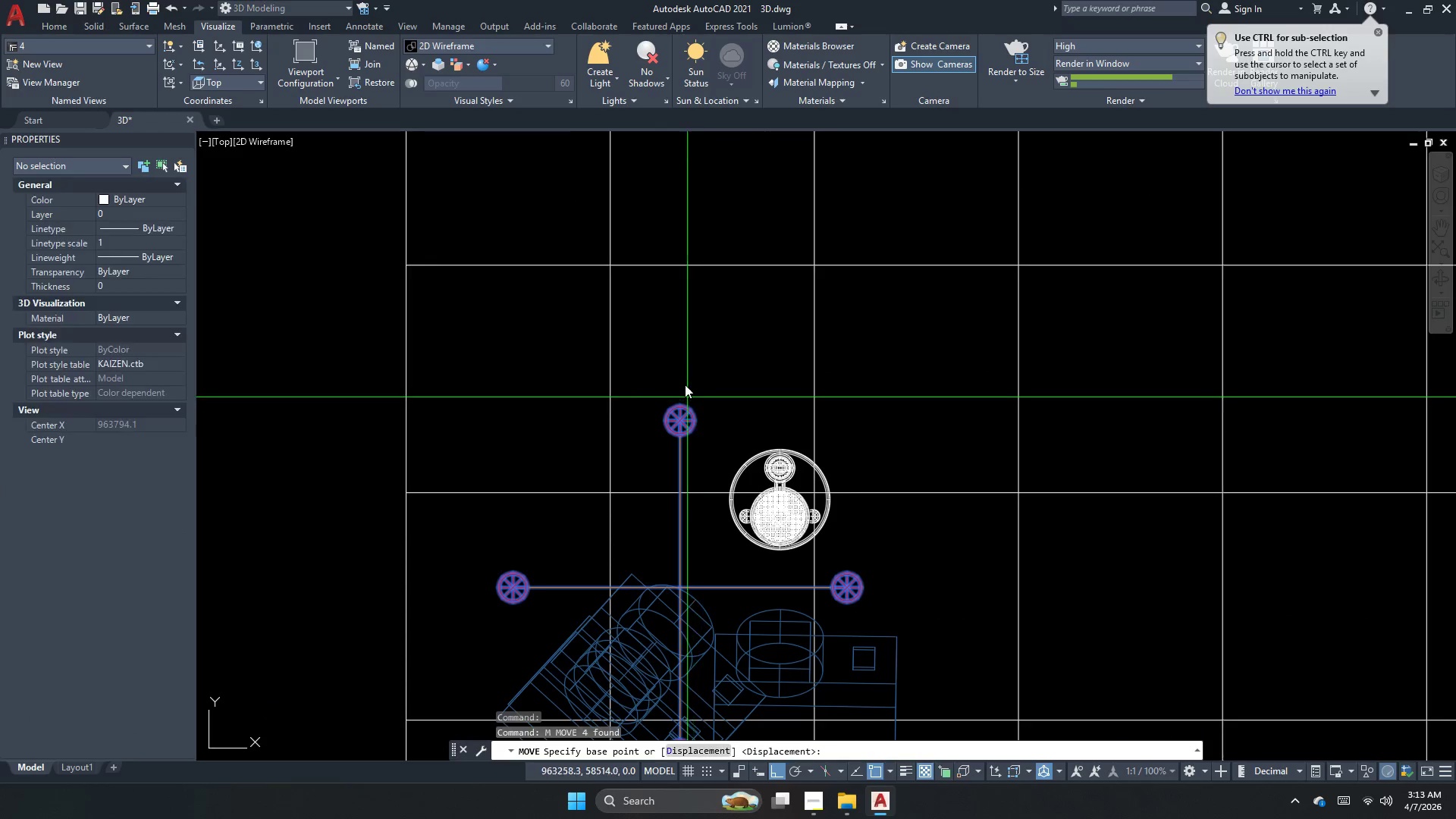 
scroll: coordinate [740, 444], scroll_direction: none, amount: 0.0
 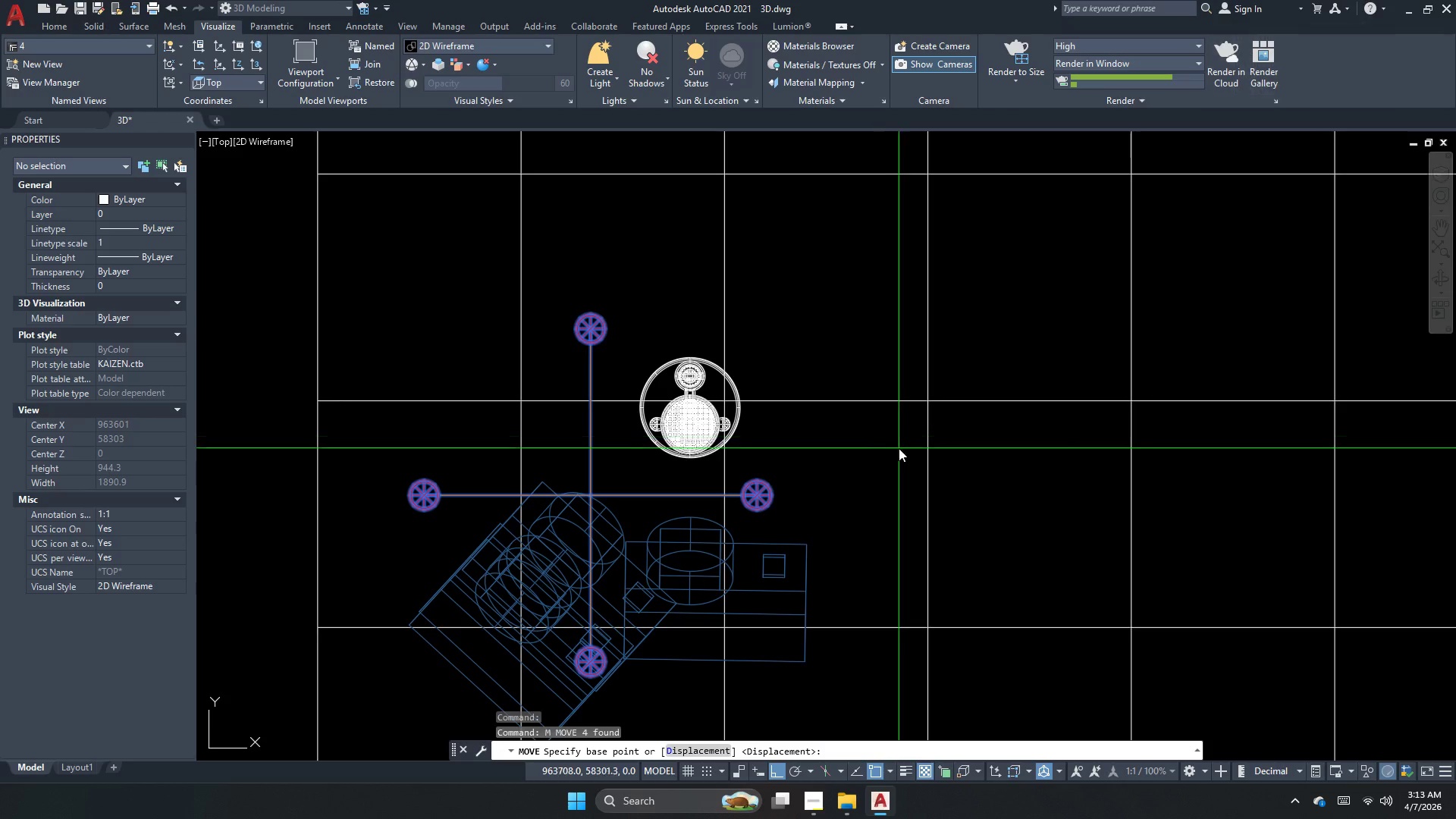 
left_click([896, 453])
 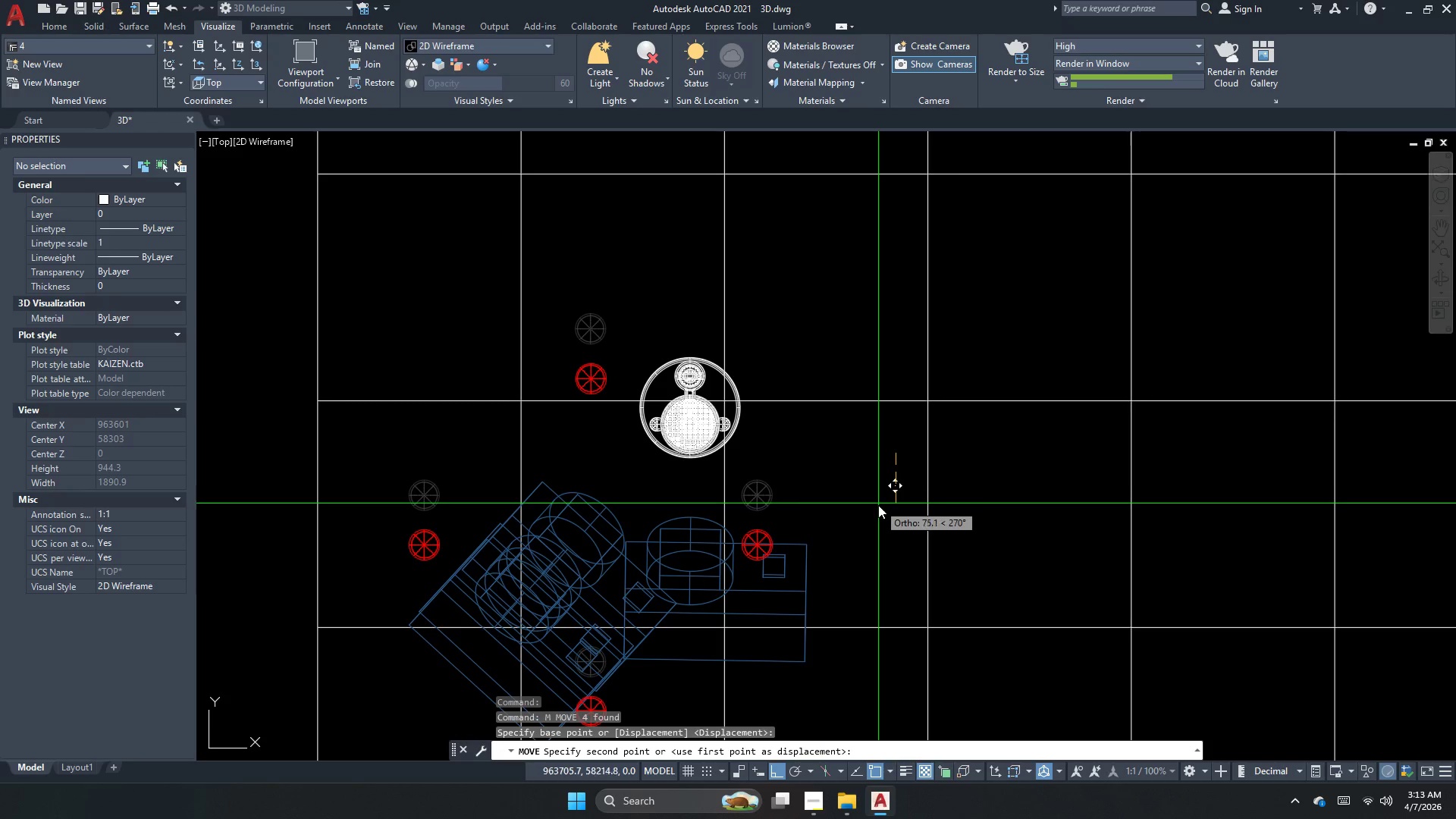 
left_click_drag(start_coordinate=[880, 501], to_coordinate=[878, 505])
 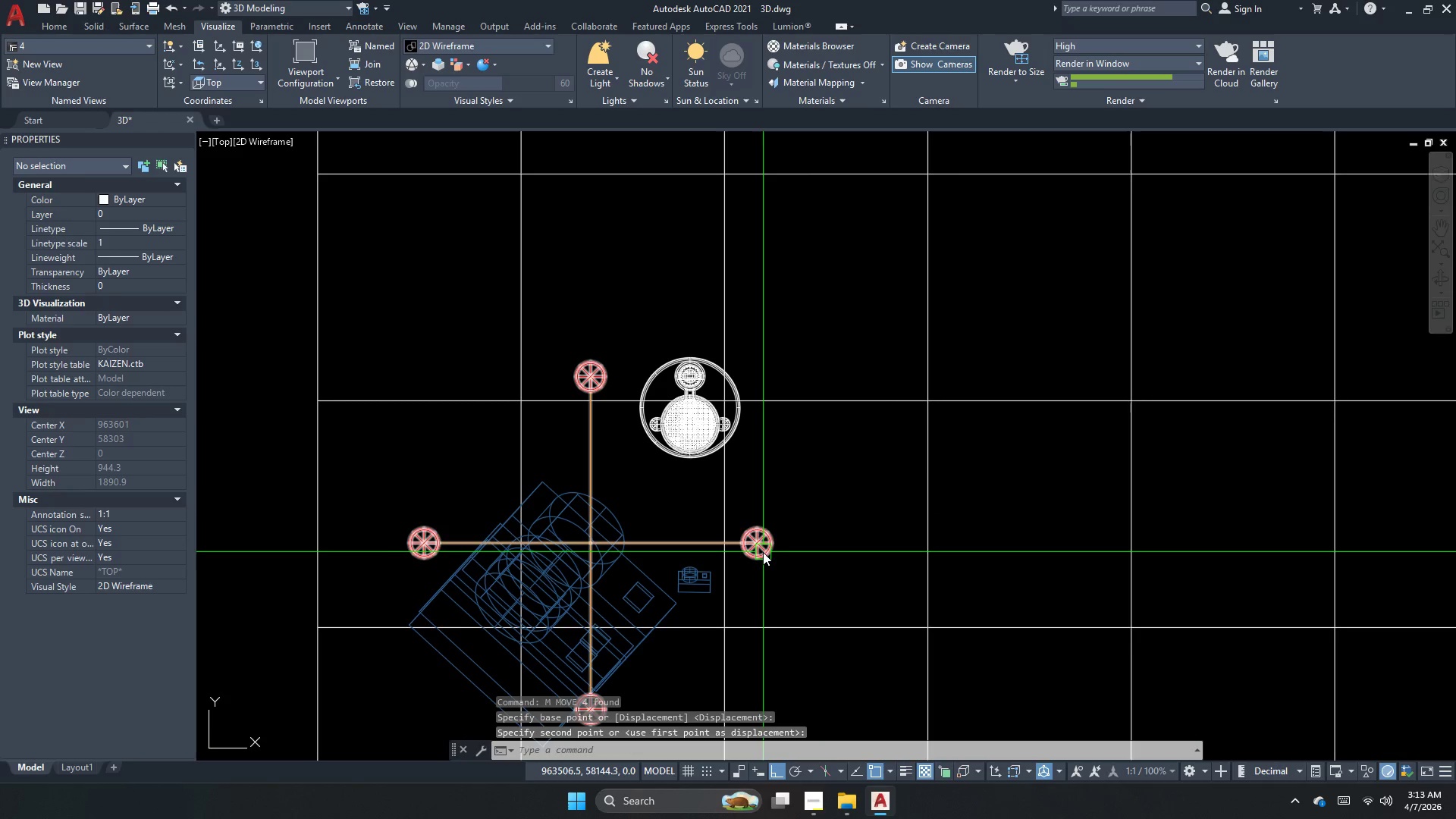 
left_click([763, 552])
 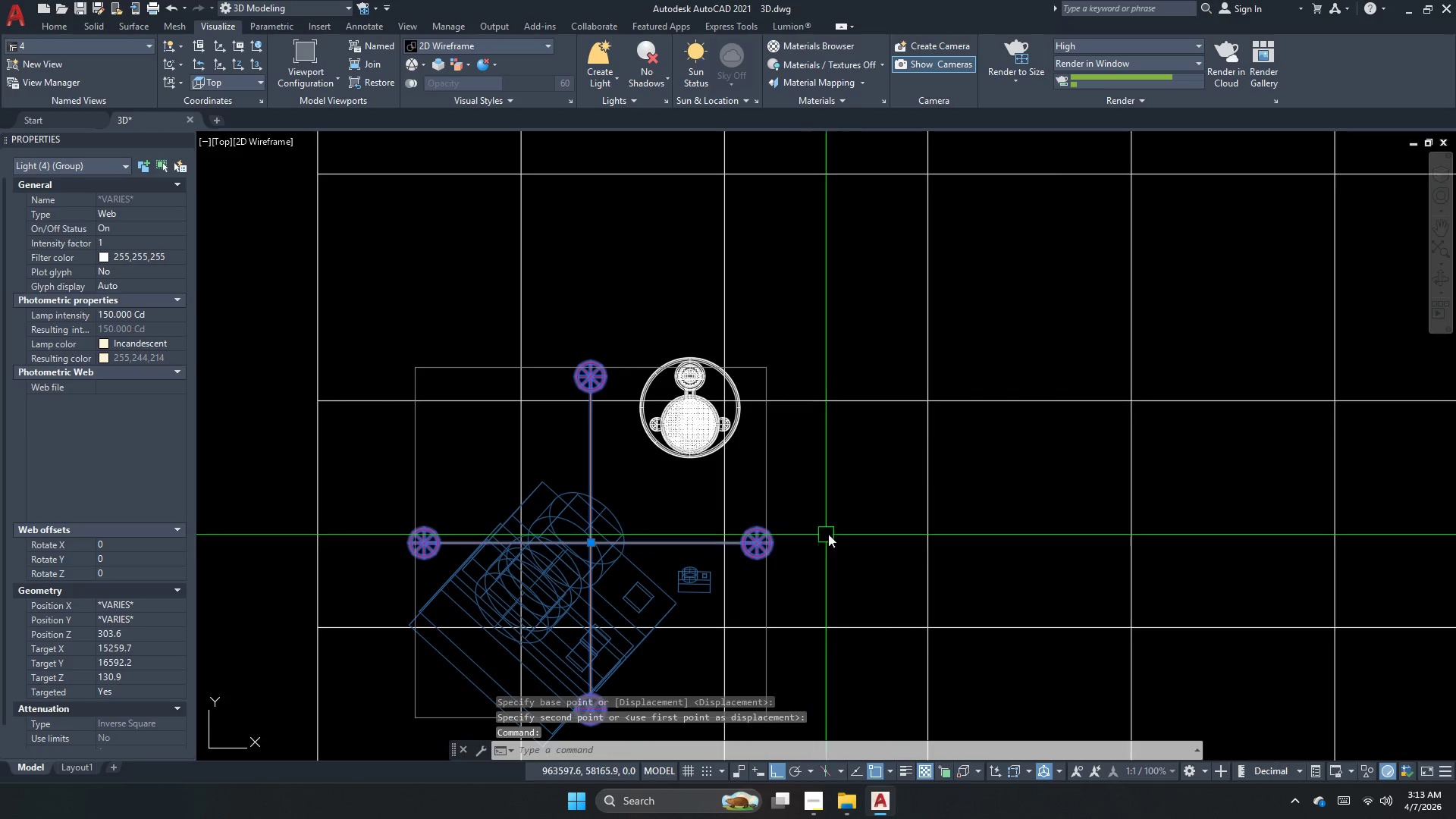 
key(Space)
 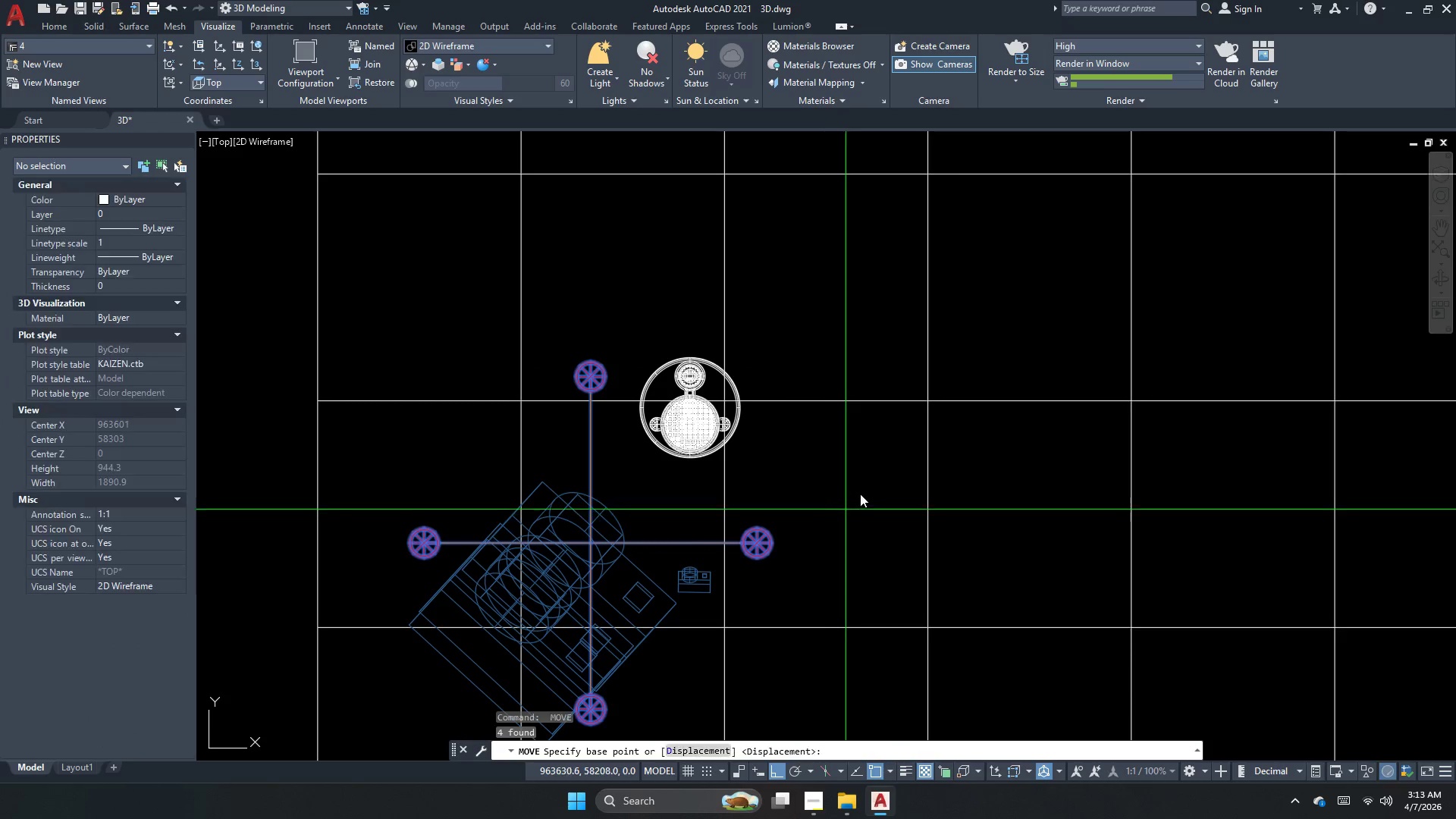 
left_click([865, 487])
 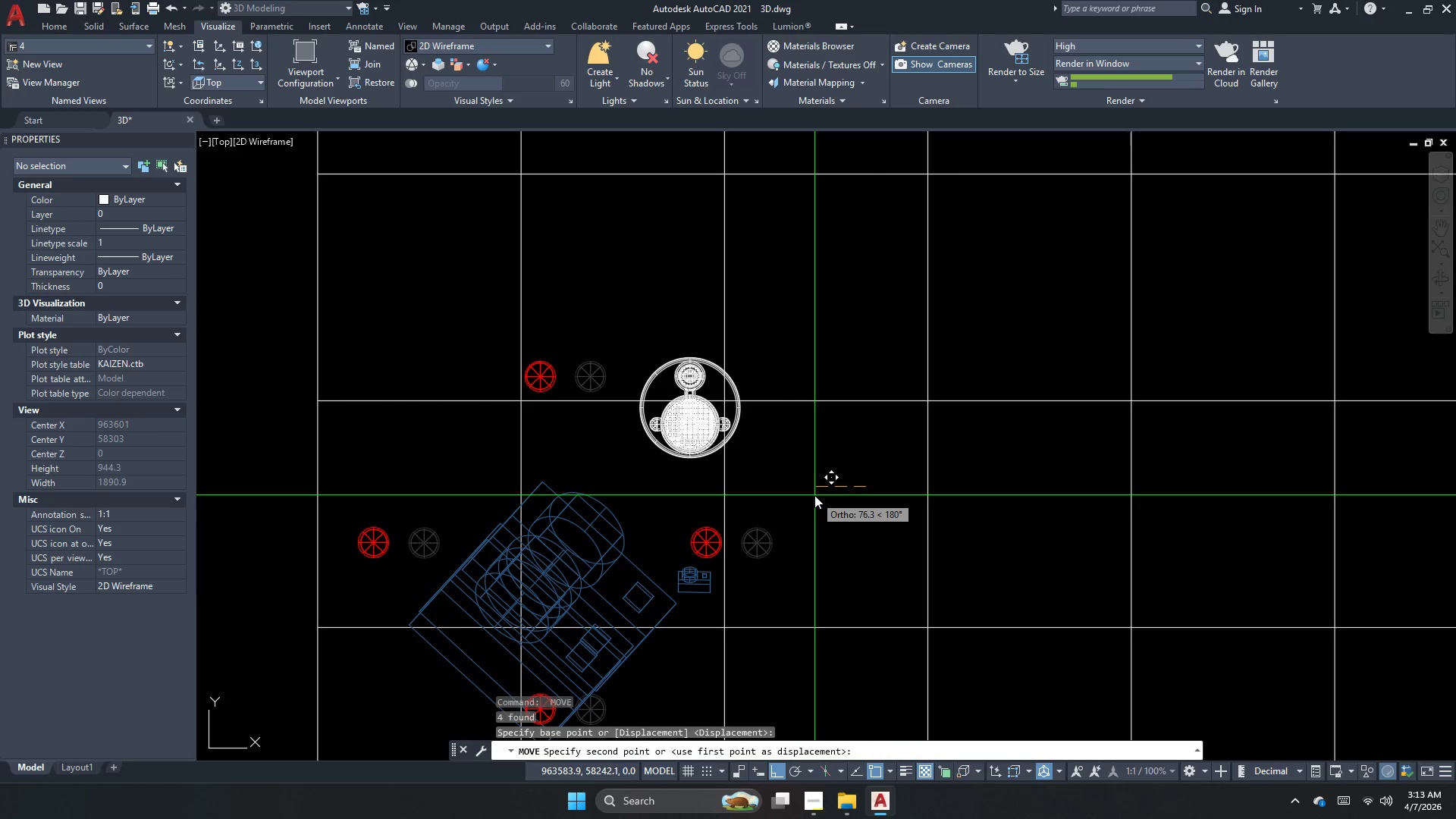 
left_click([814, 495])
 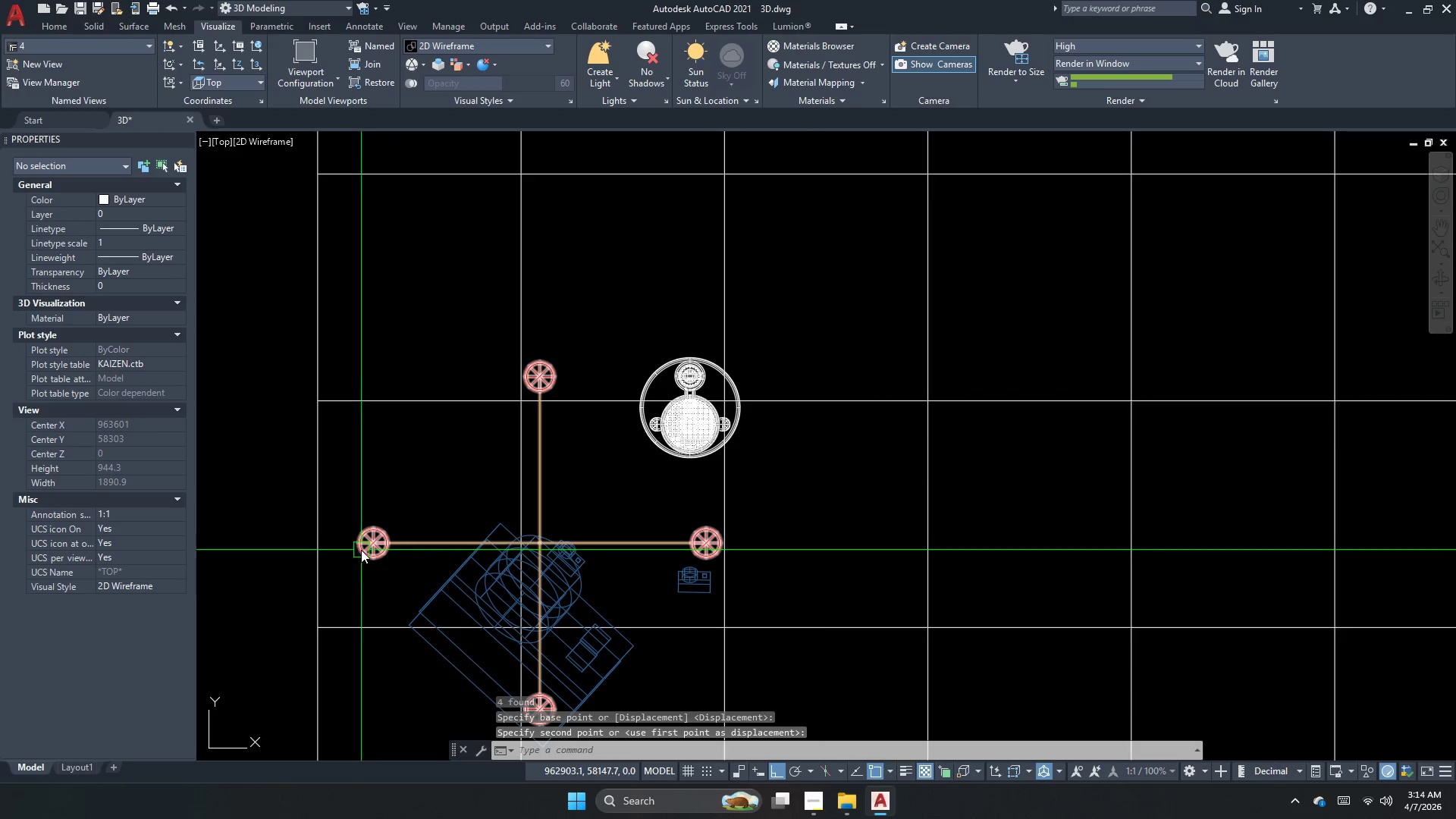 
left_click([382, 541])
 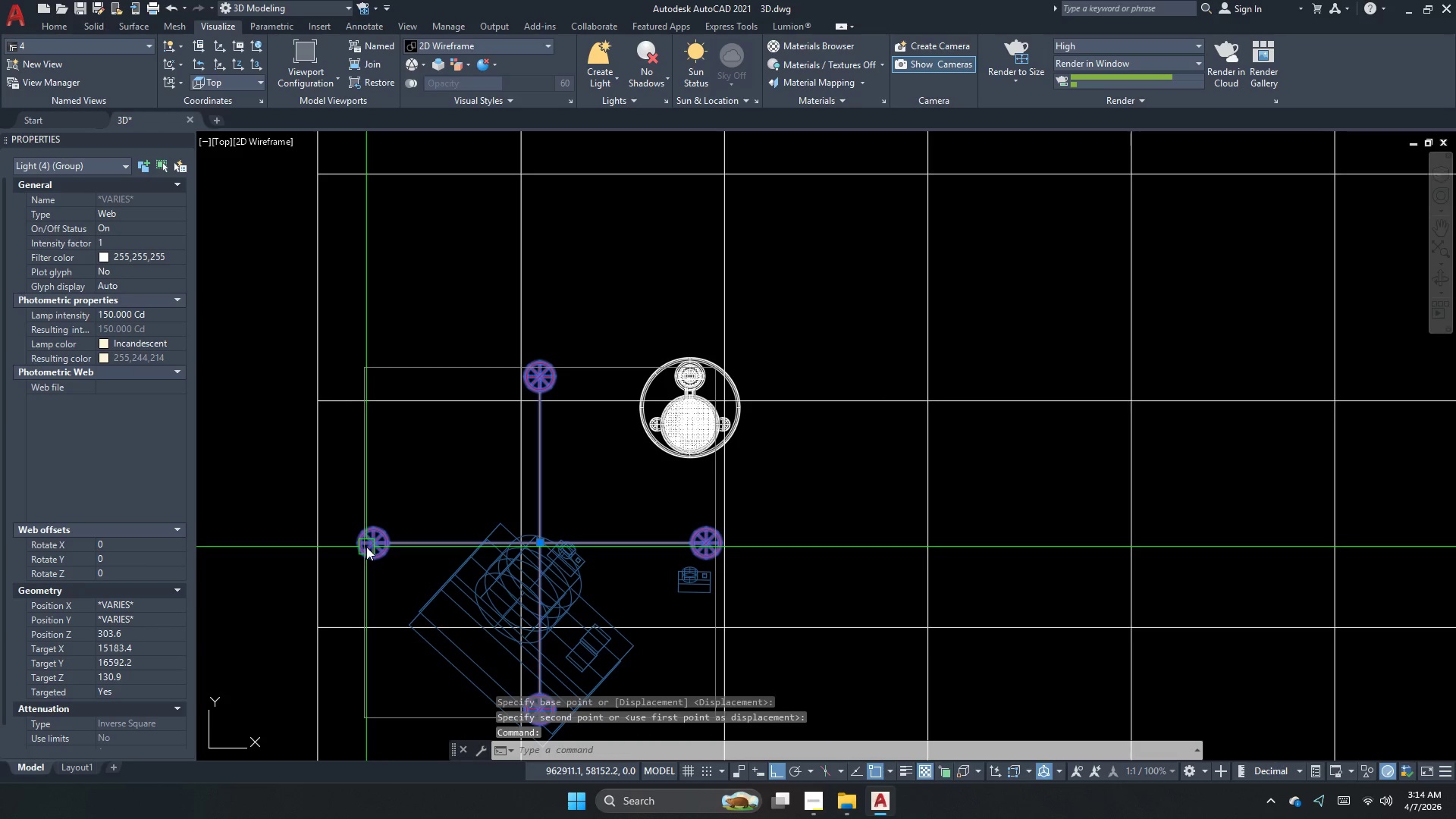 
key(Escape)
 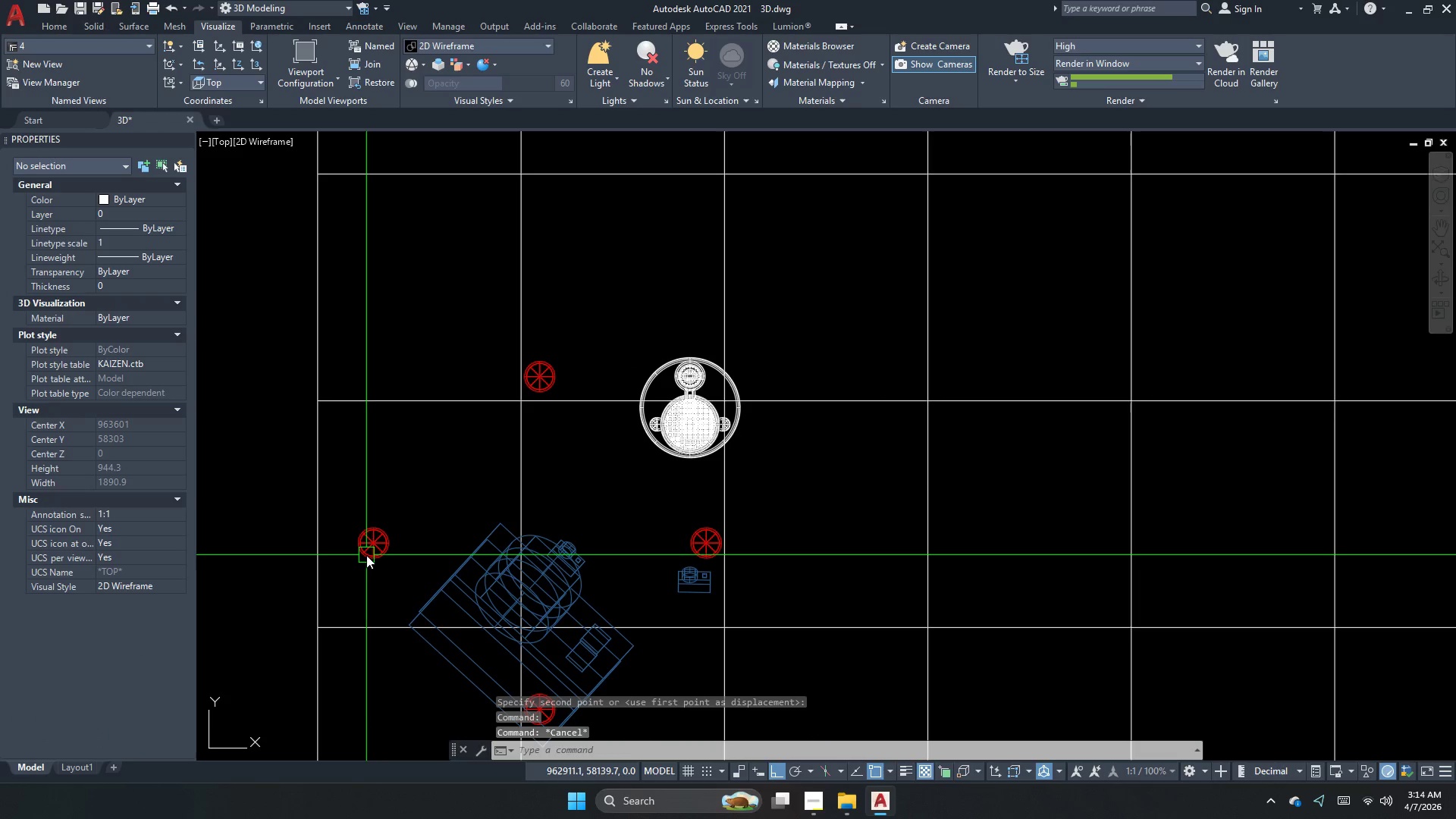 
key(Control+ControlLeft)
 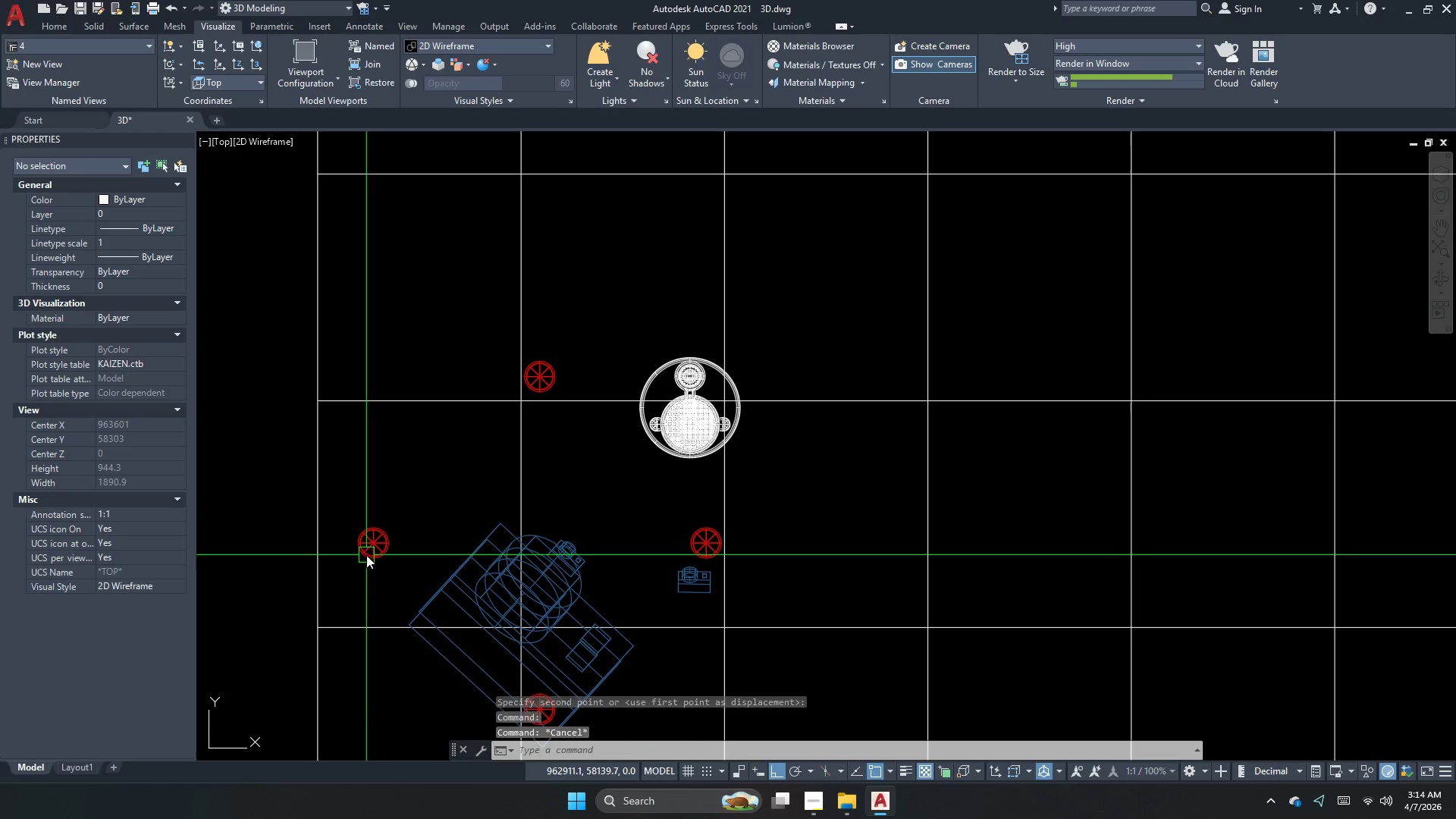 
key(Control+H)
 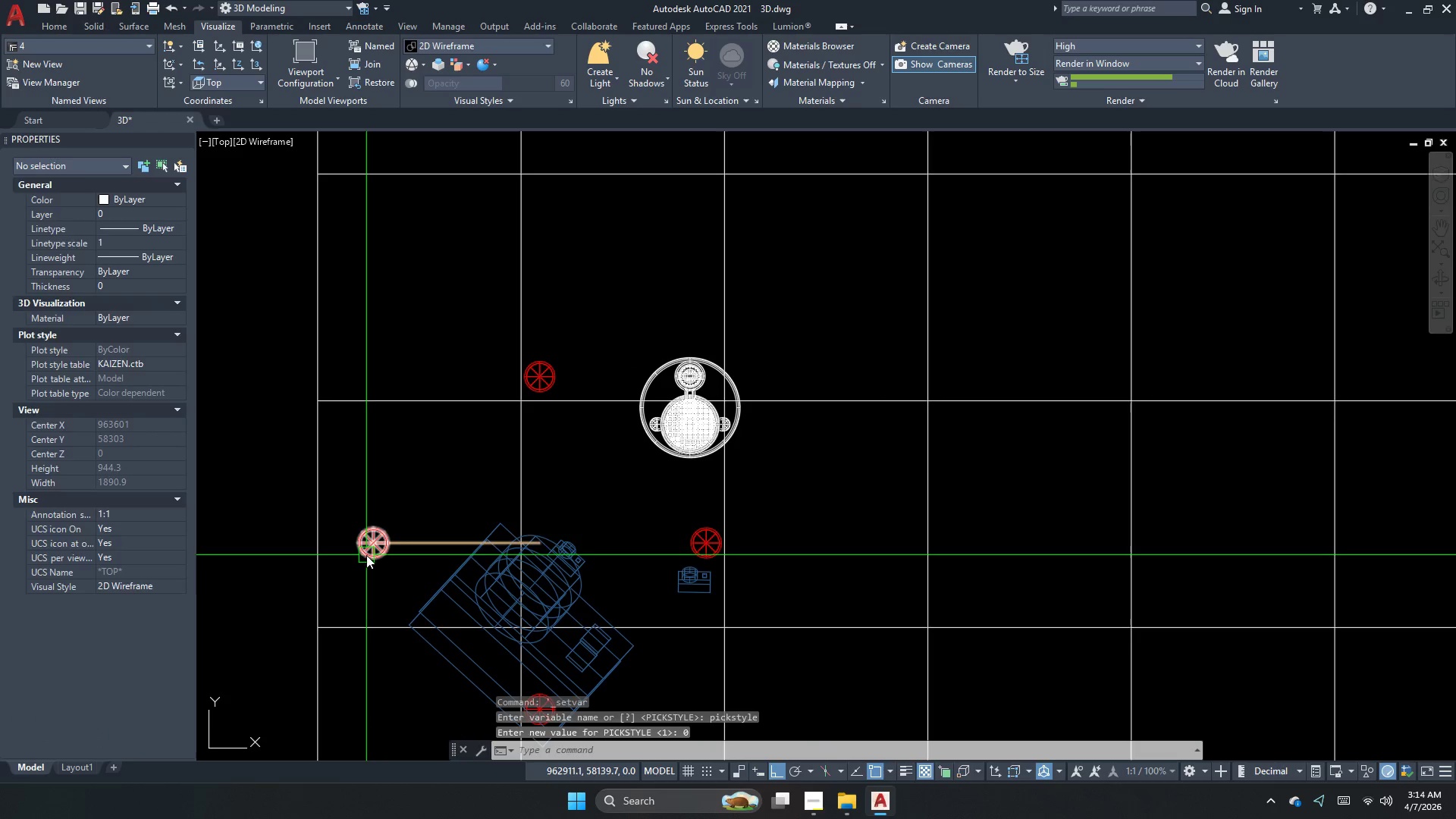 
left_click([366, 559])
 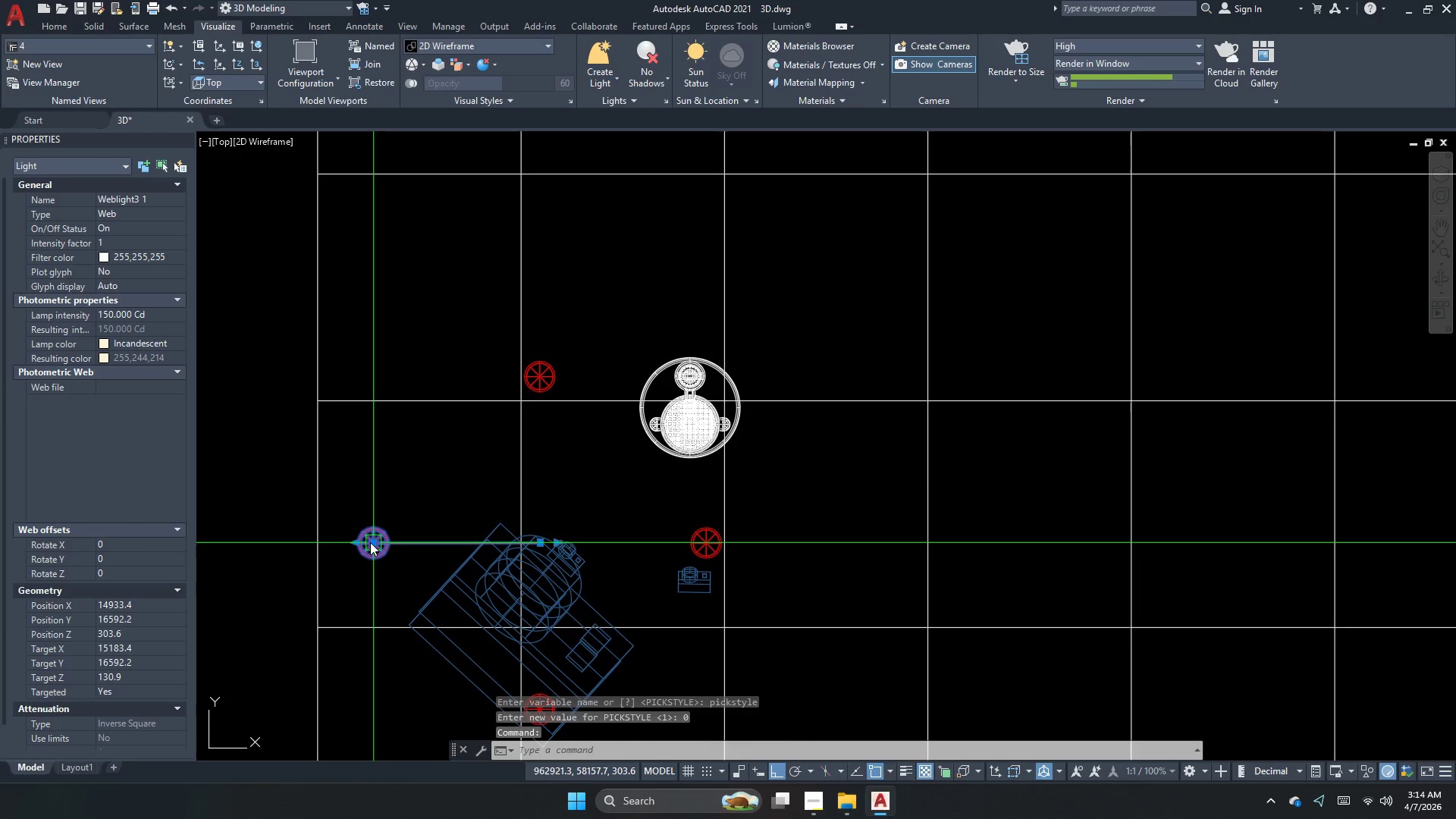 
left_click_drag(start_coordinate=[370, 542], to_coordinate=[375, 541])
 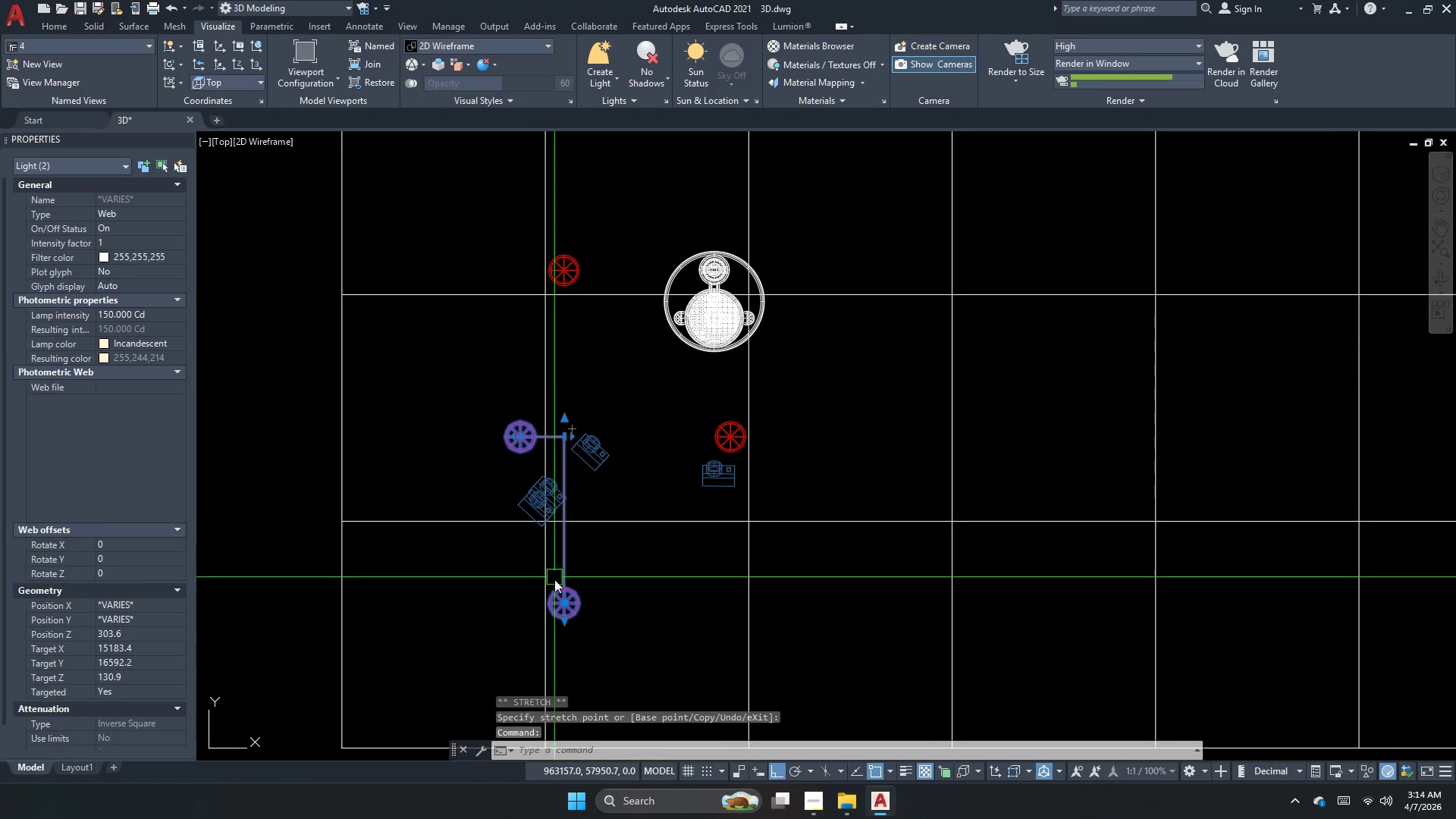 
left_click_drag(start_coordinate=[565, 600], to_coordinate=[575, 584])
 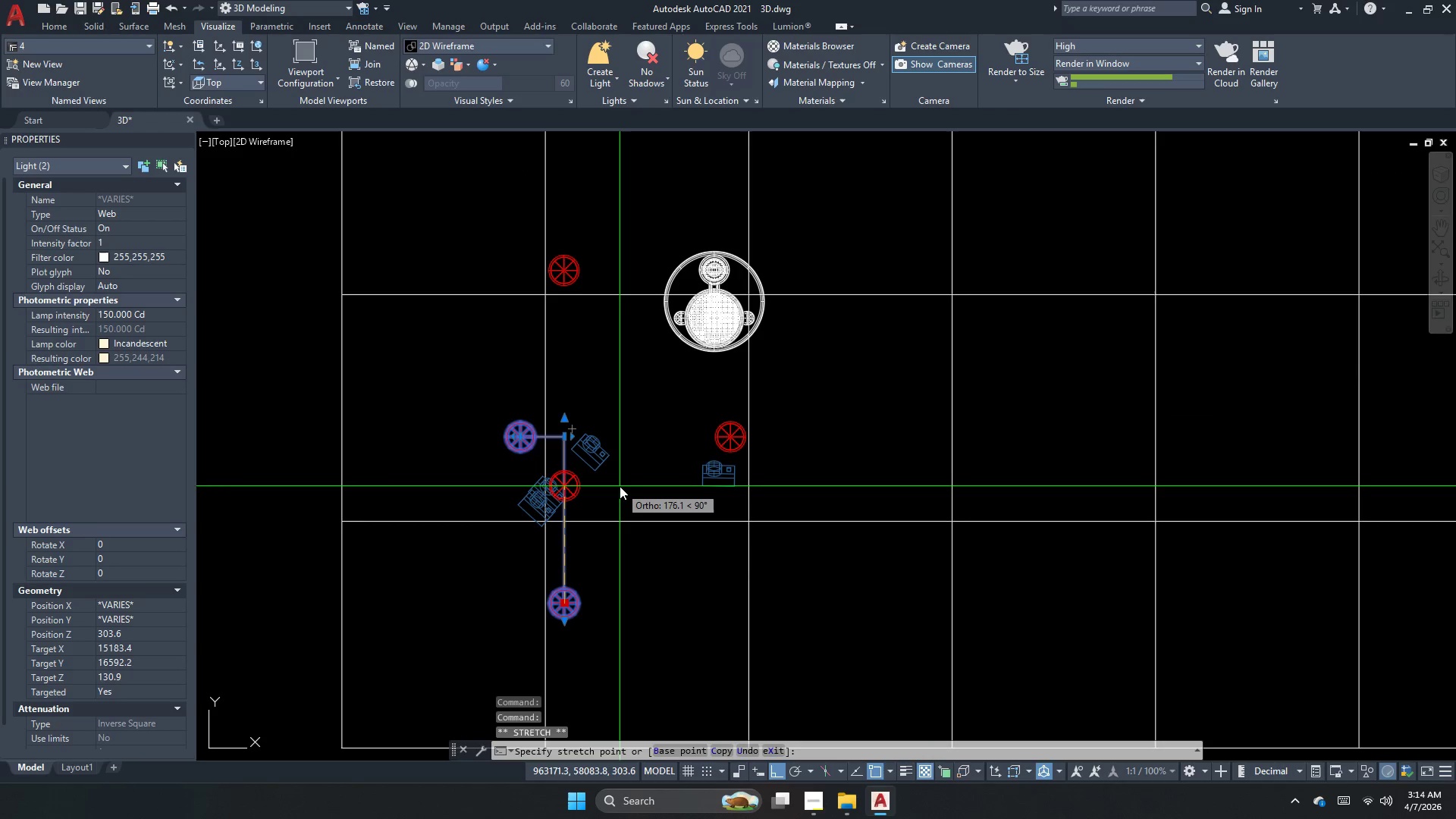 
left_click([620, 486])
 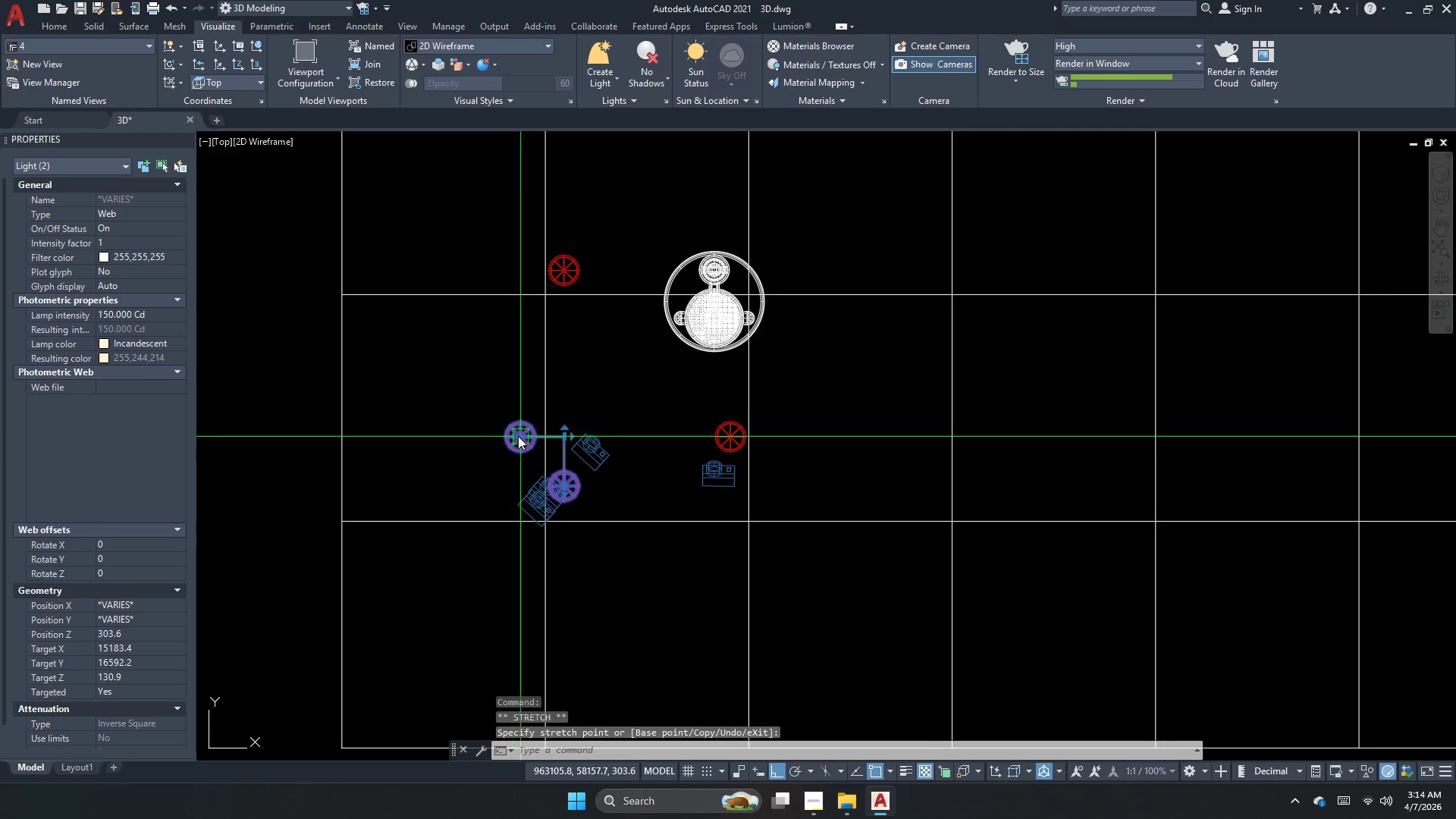 
left_click_drag(start_coordinate=[518, 436], to_coordinate=[530, 435])
 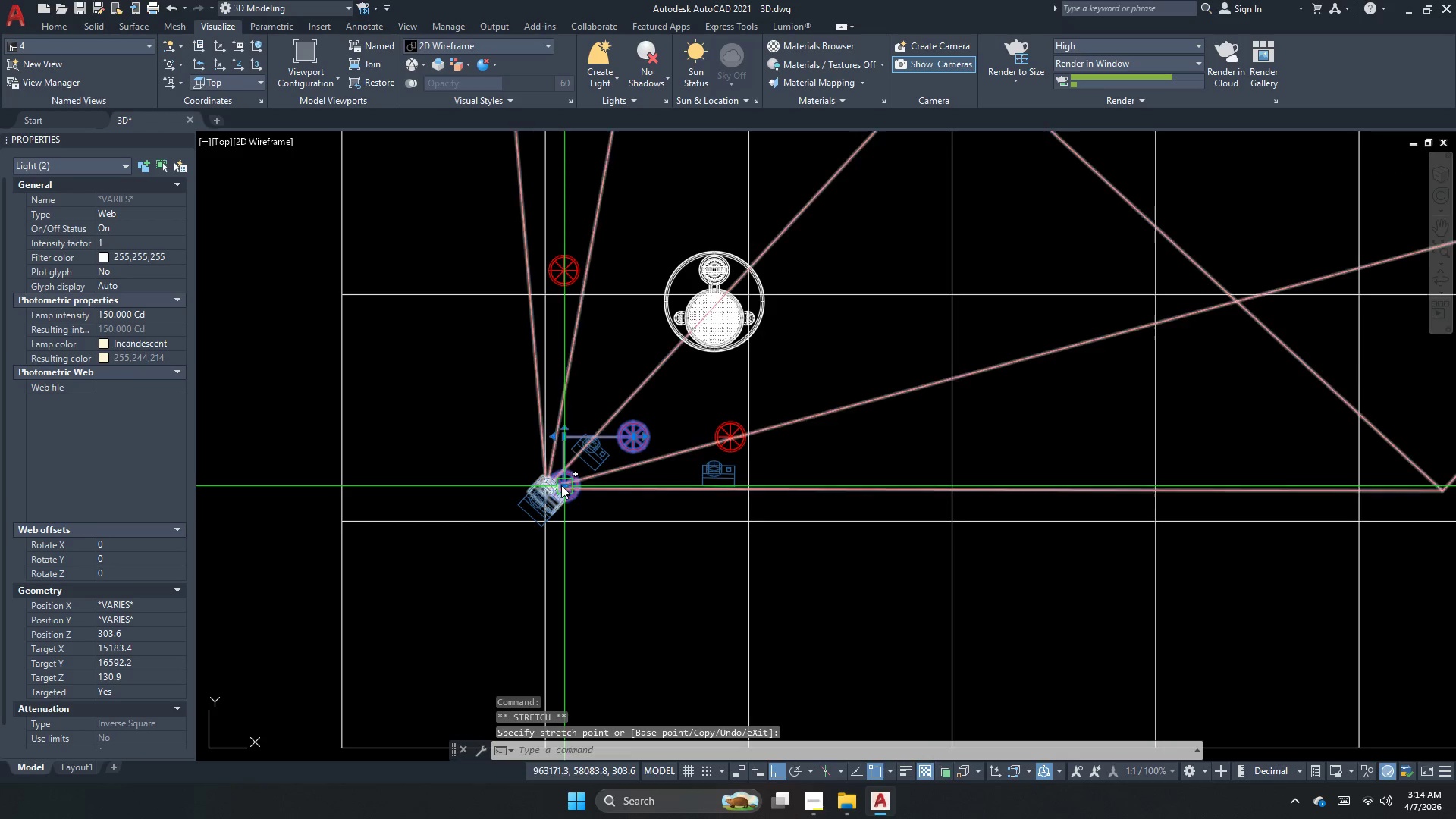 
left_click_drag(start_coordinate=[563, 483], to_coordinate=[563, 470])
 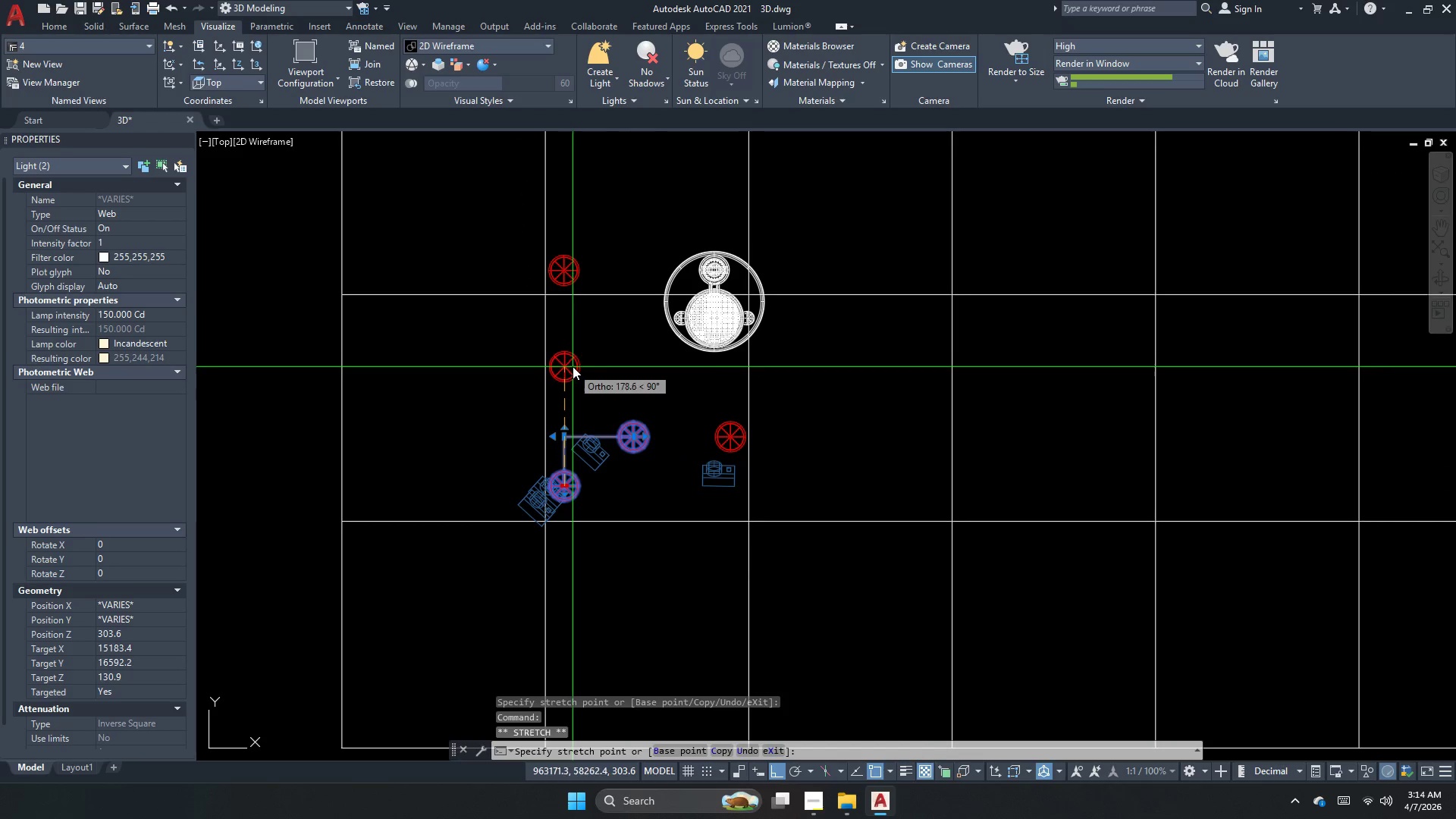 
left_click([573, 363])
 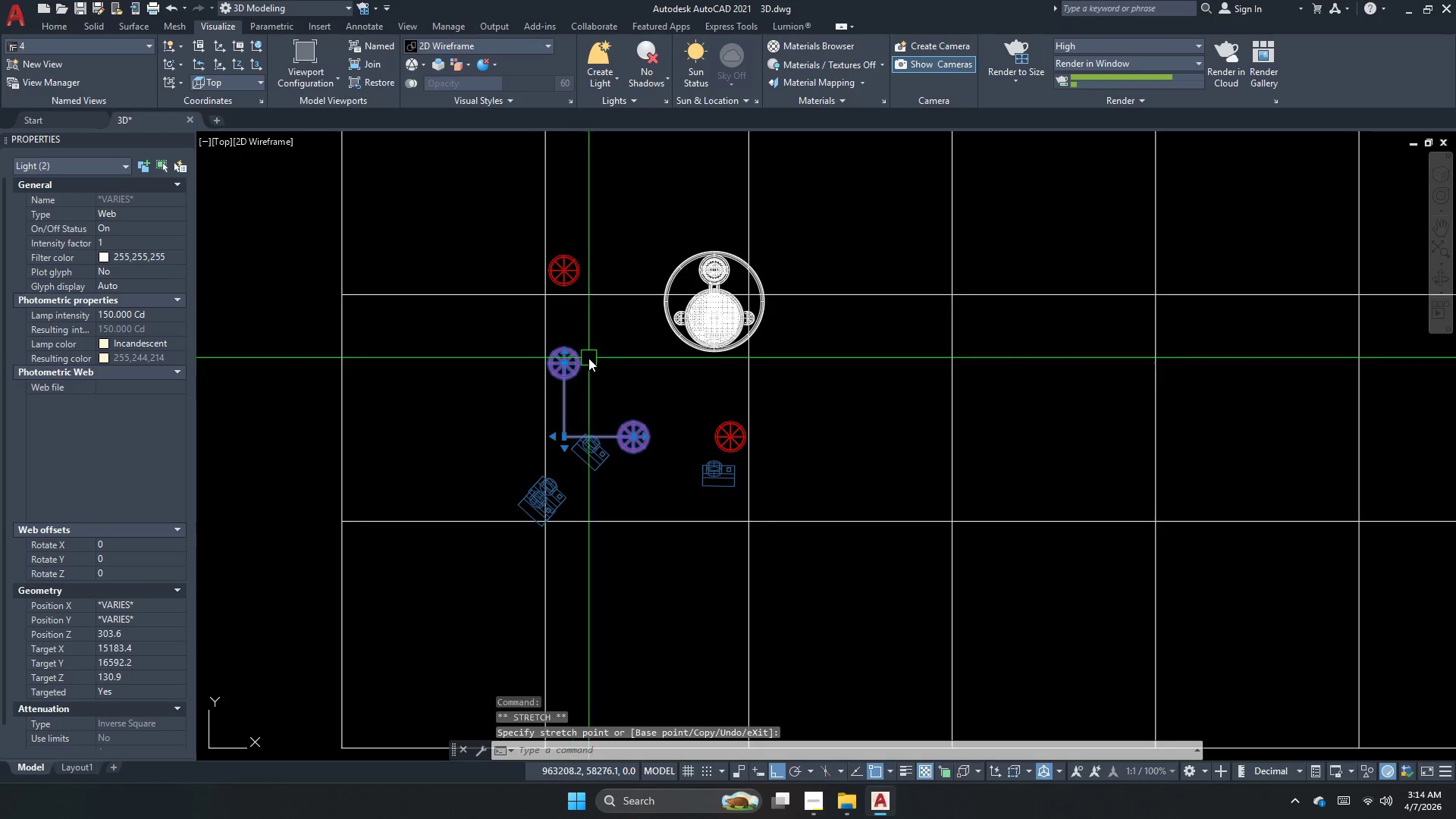 
key(Escape)
 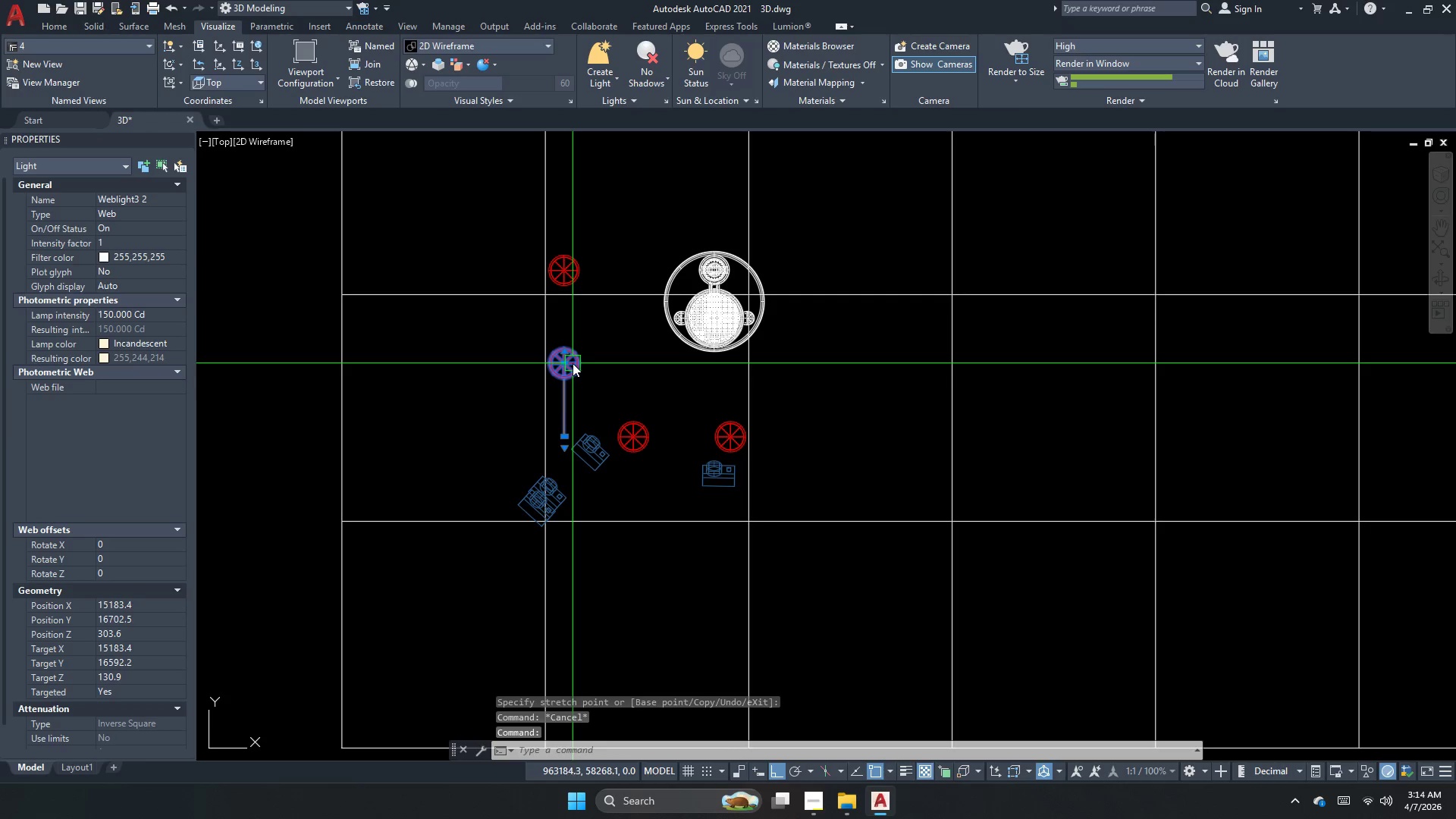 
key(Escape)
 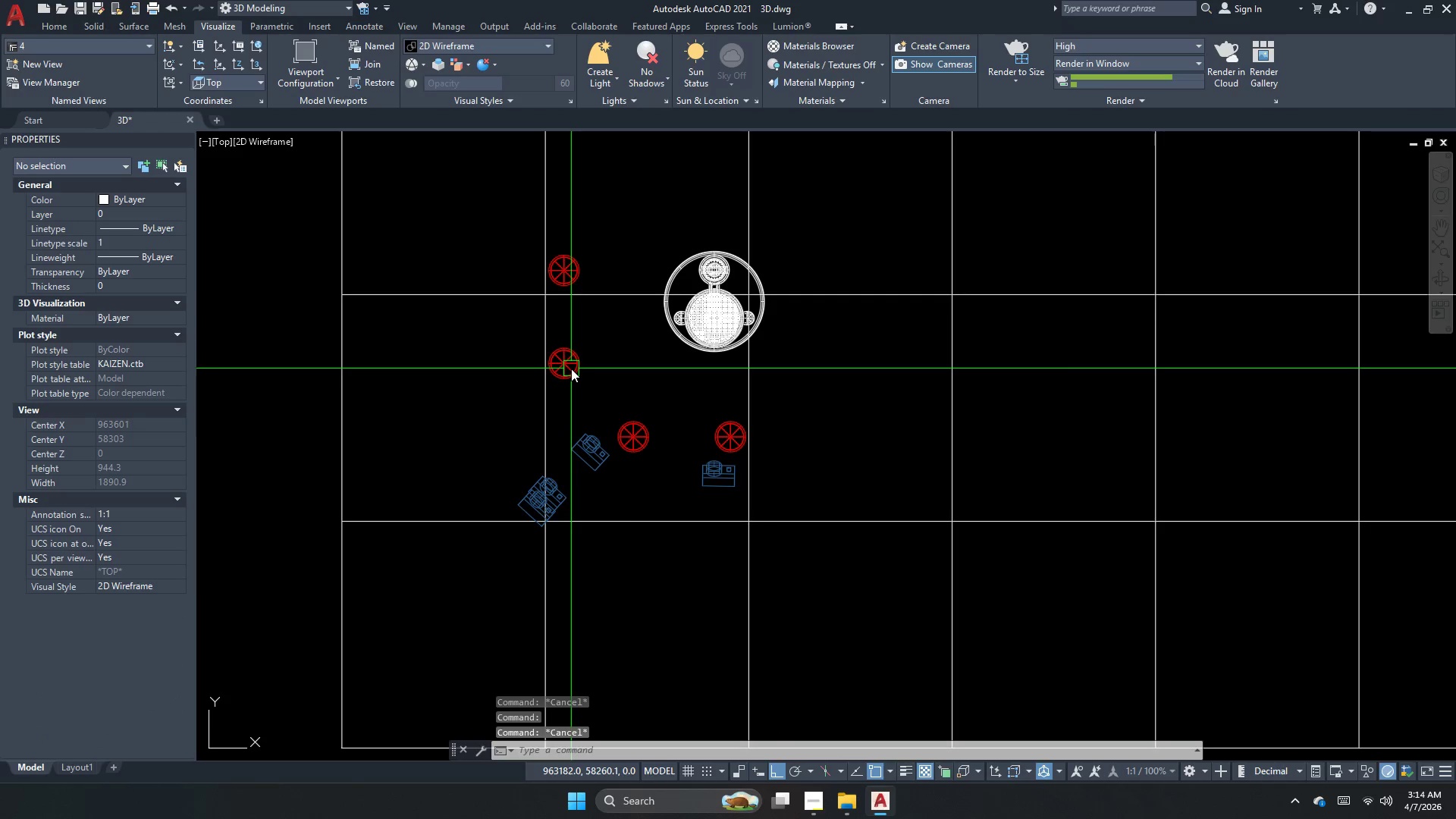 
key(Control+ControlLeft)
 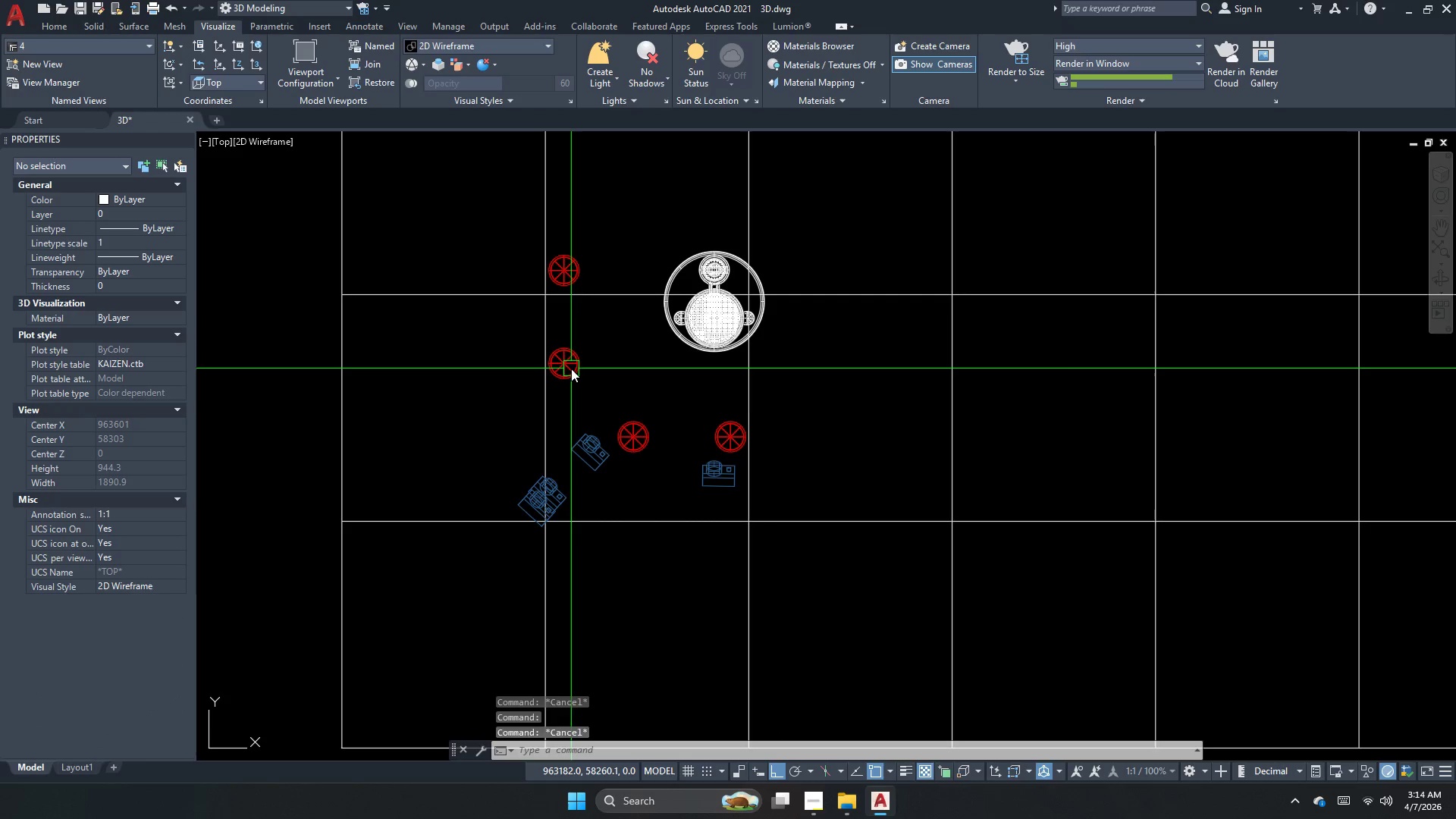 
key(Control+H)
 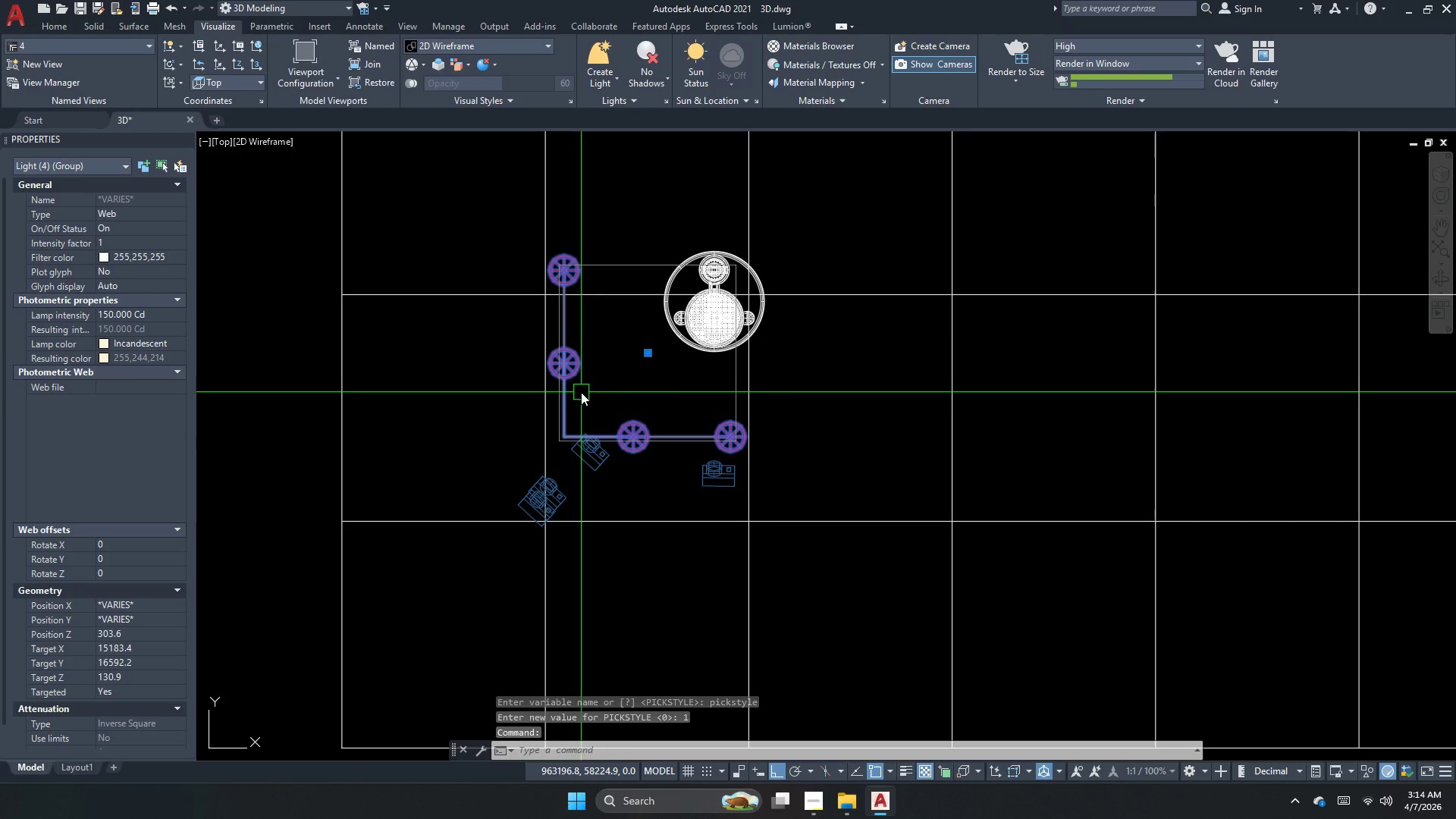 
key(Escape)
 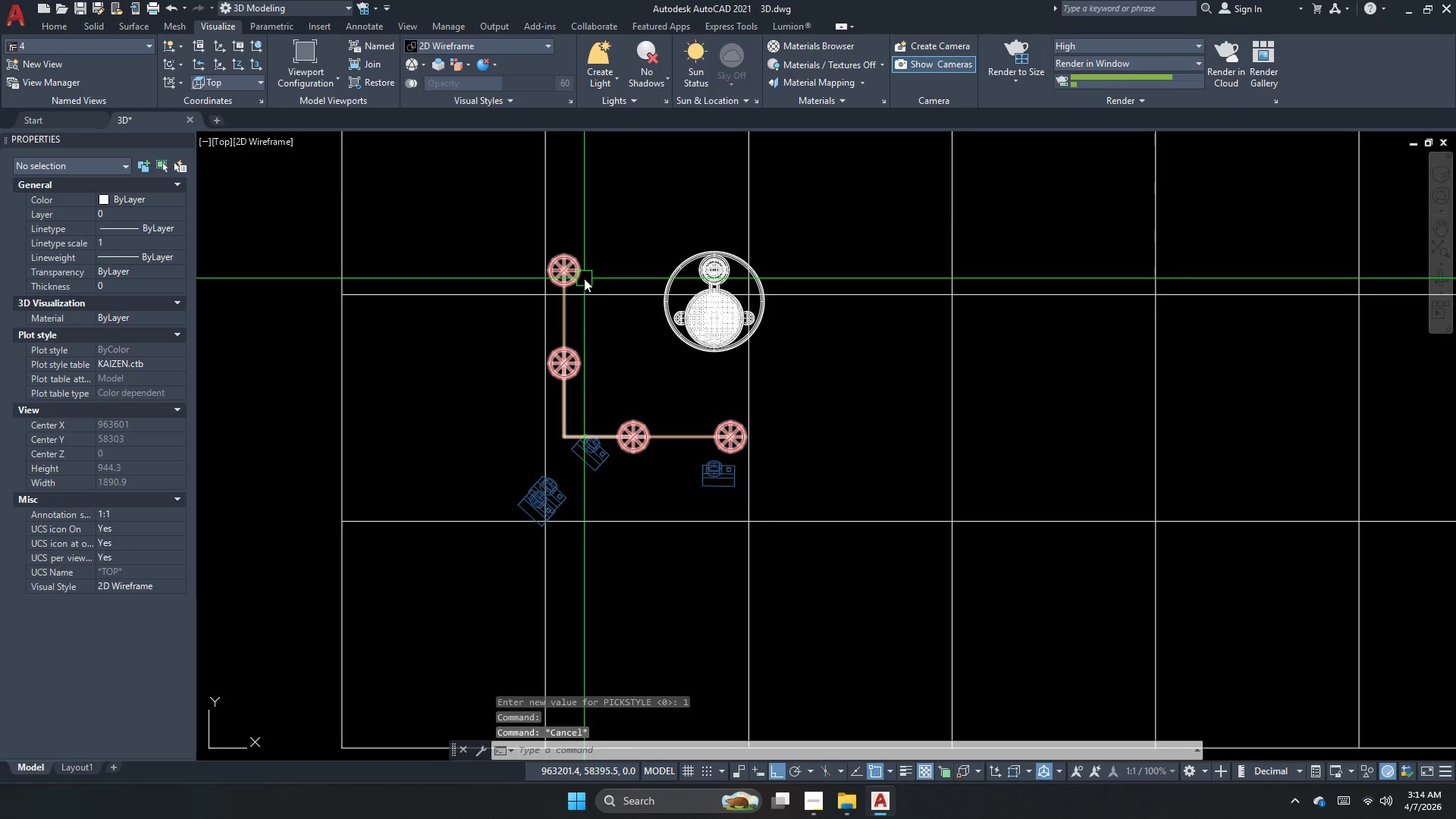 
key(Escape)
 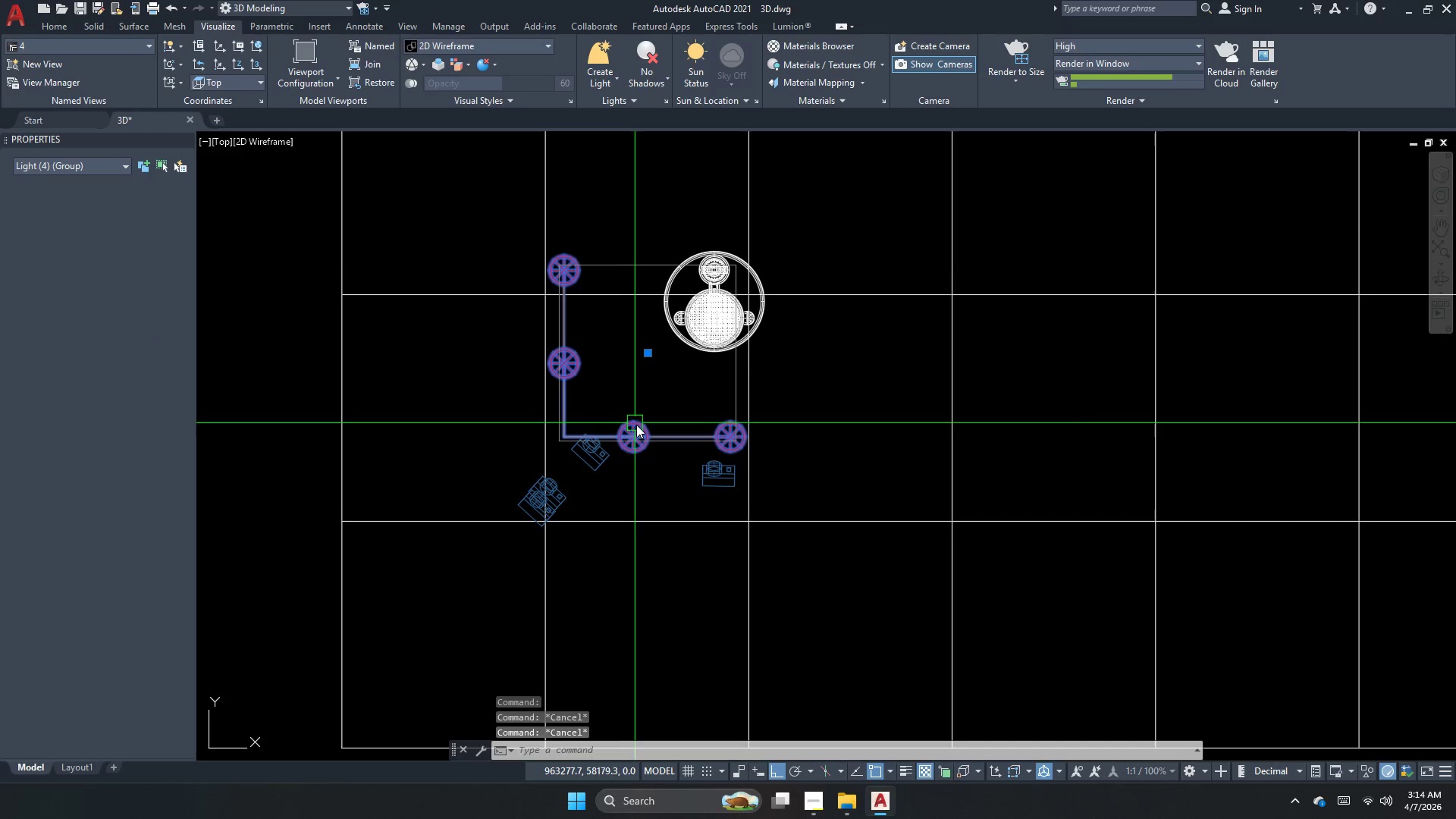 
key(M)
 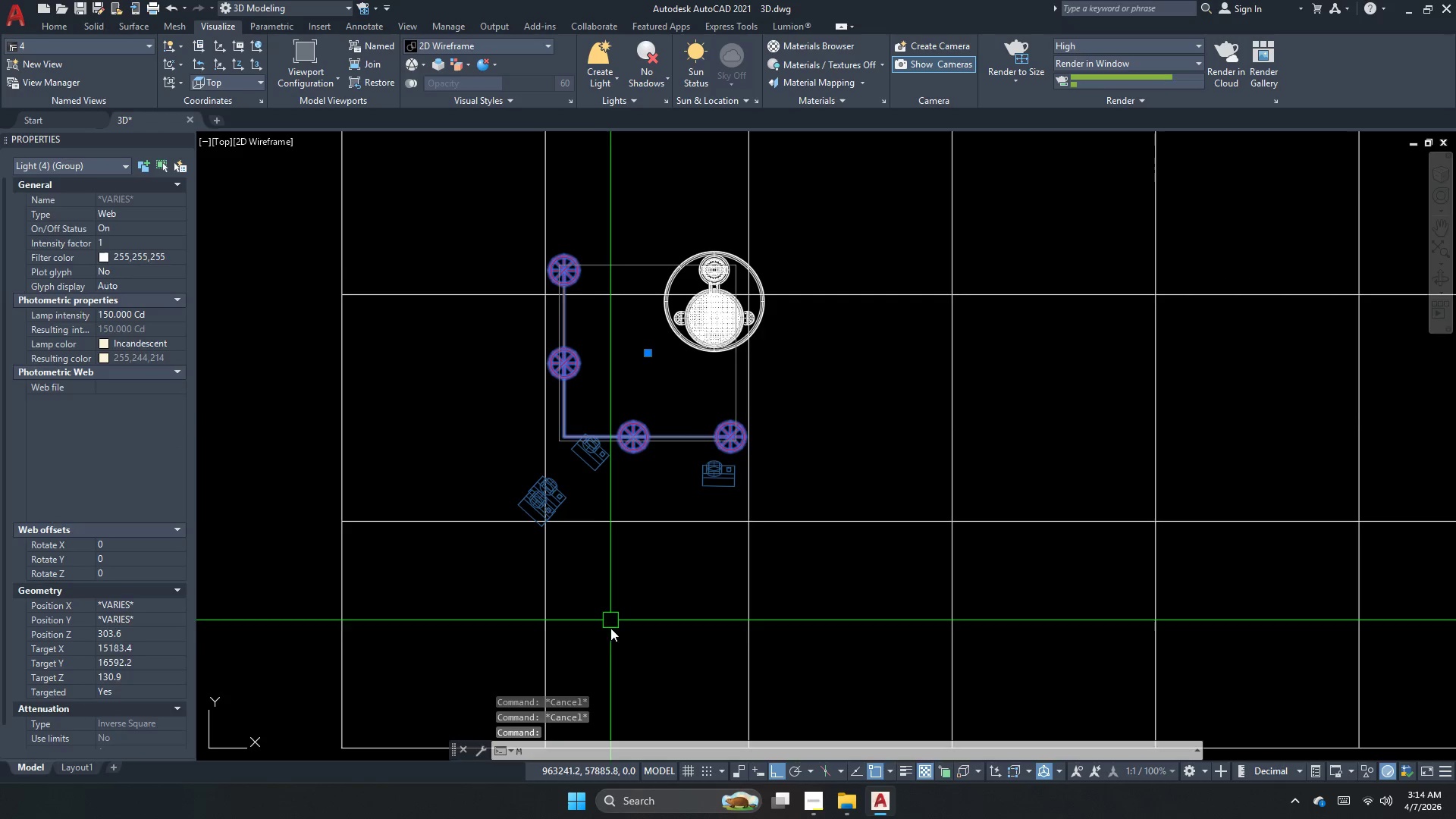 
key(Space)
 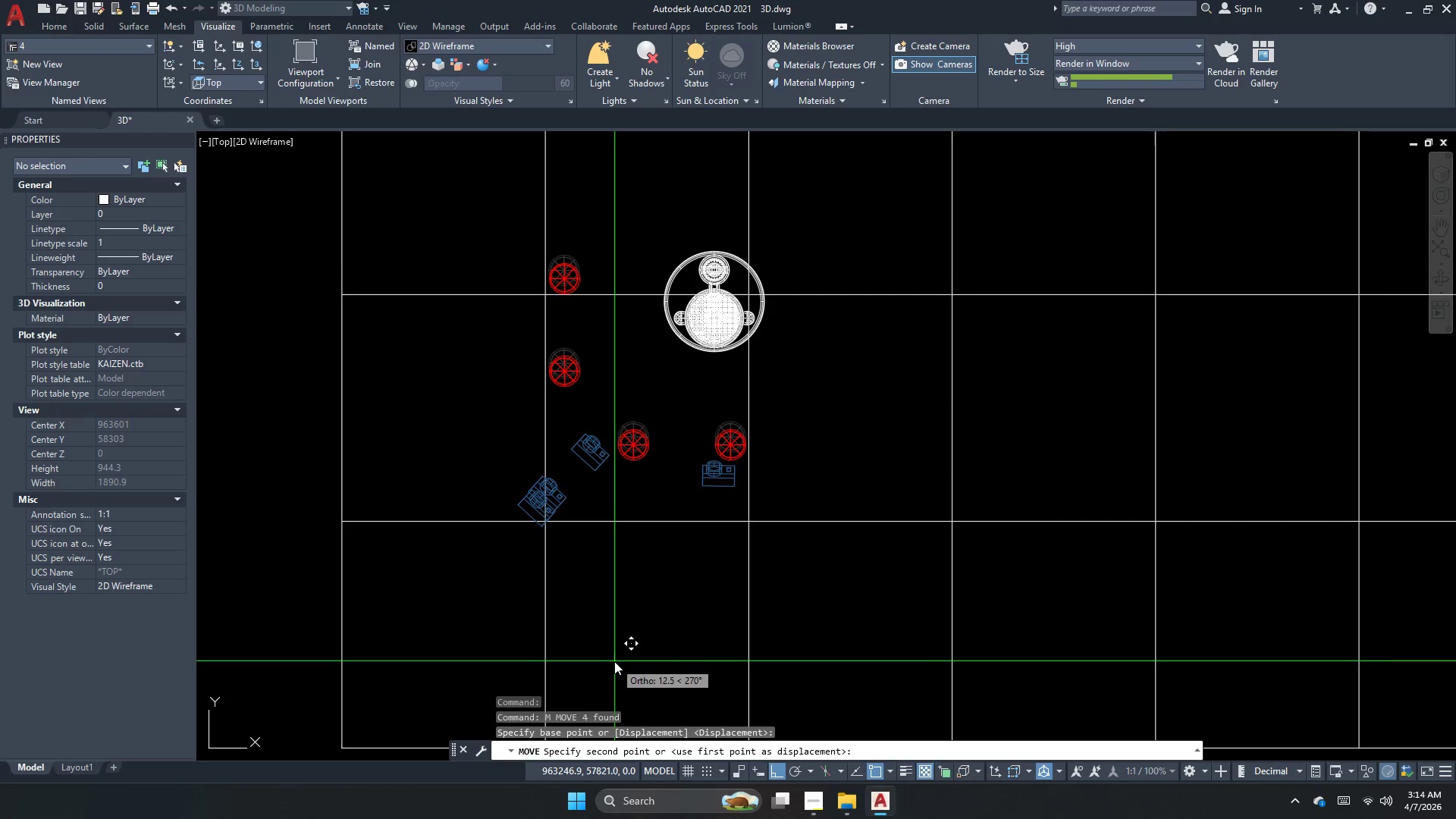 
left_click([614, 661])
 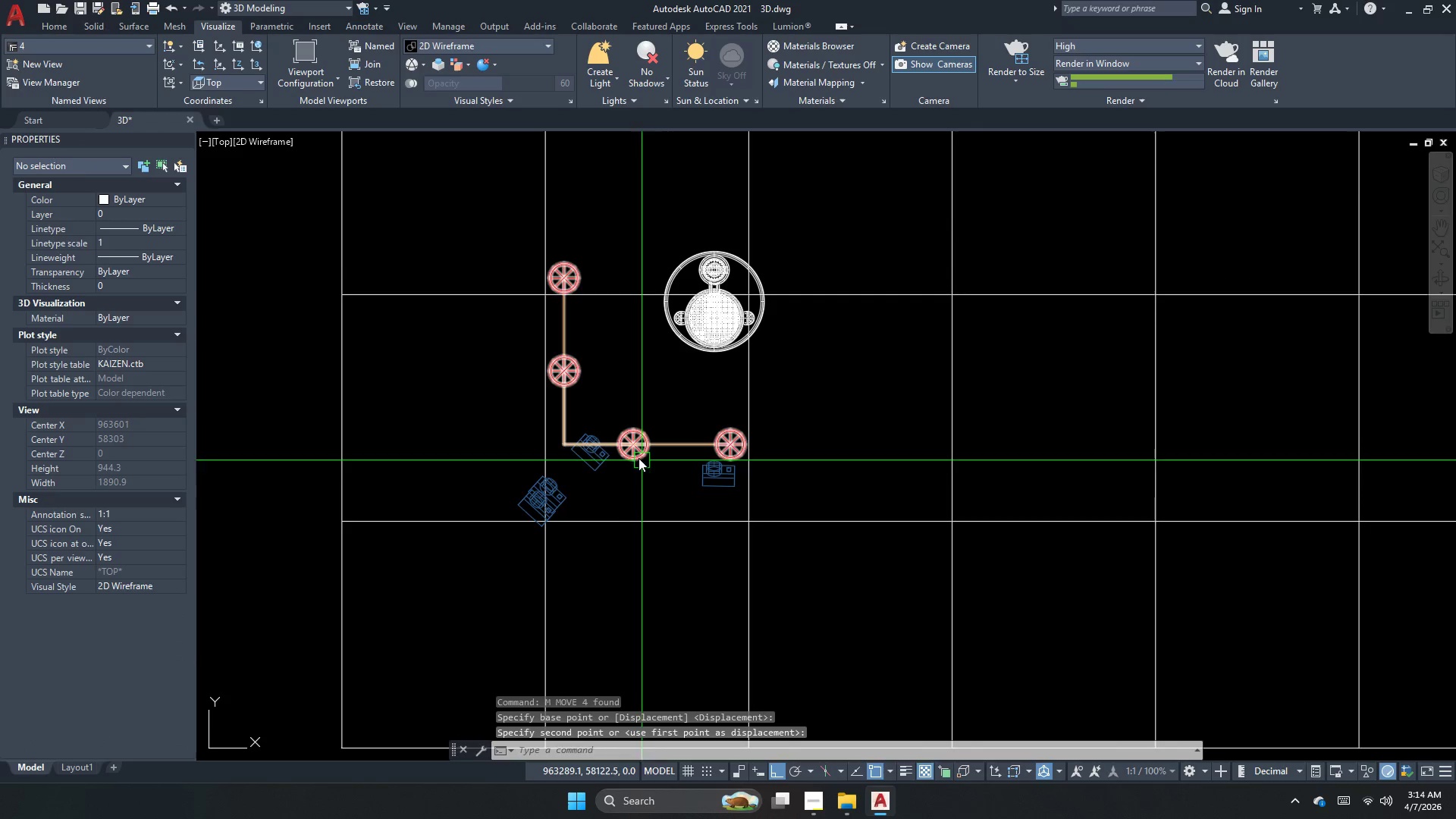 
left_click([627, 446])
 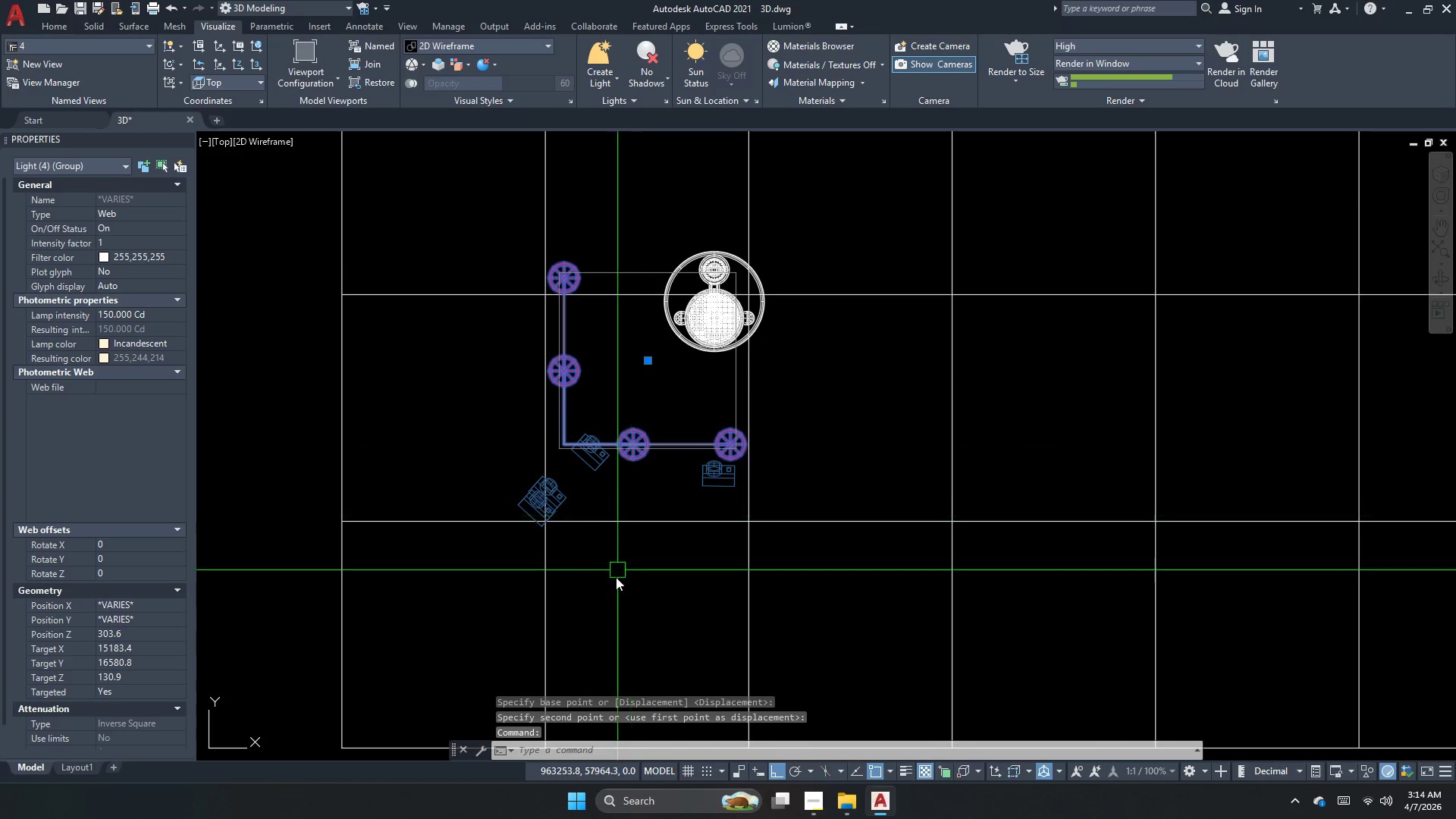 
key(Space)
 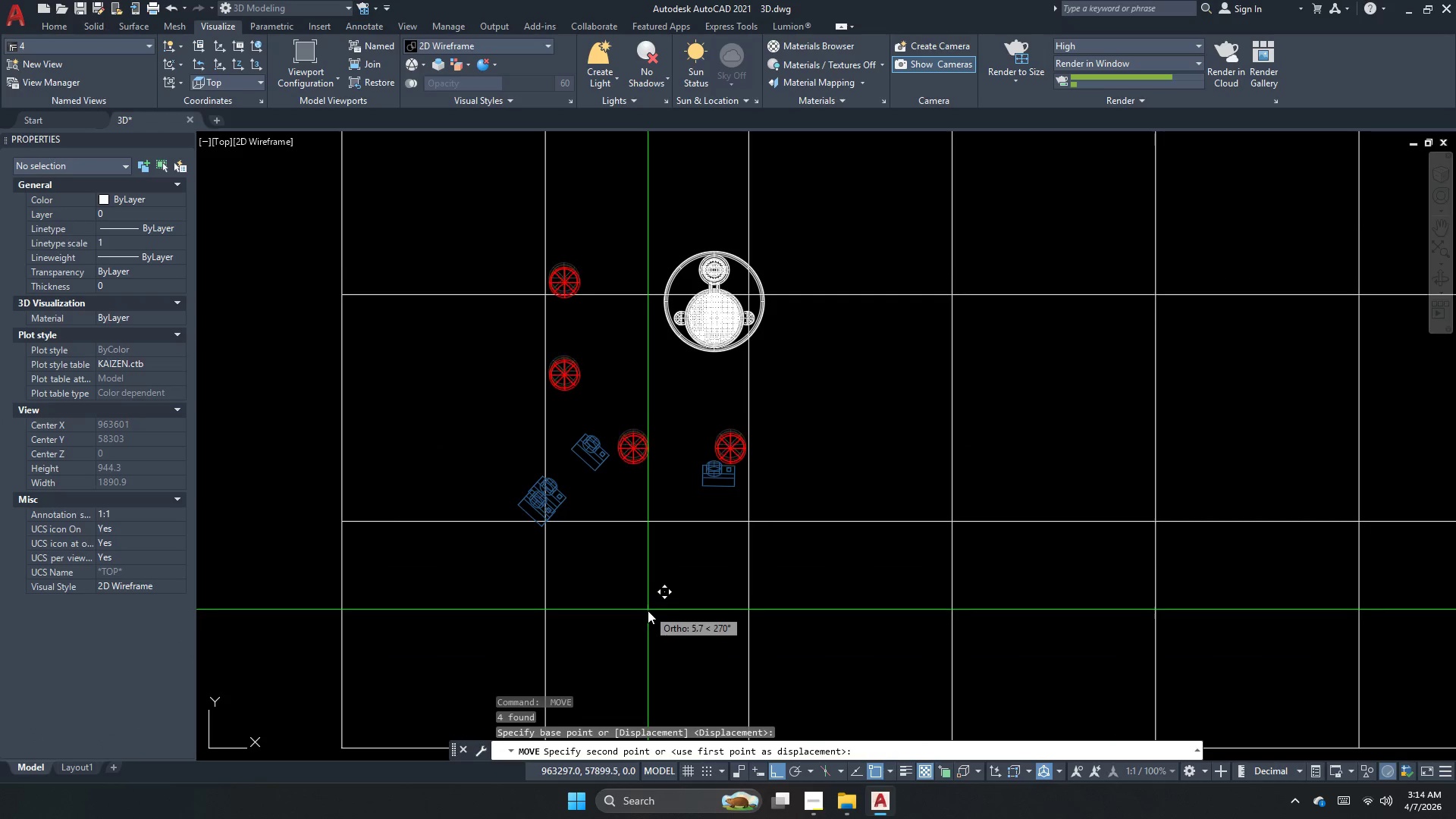 
double_click([648, 610])
 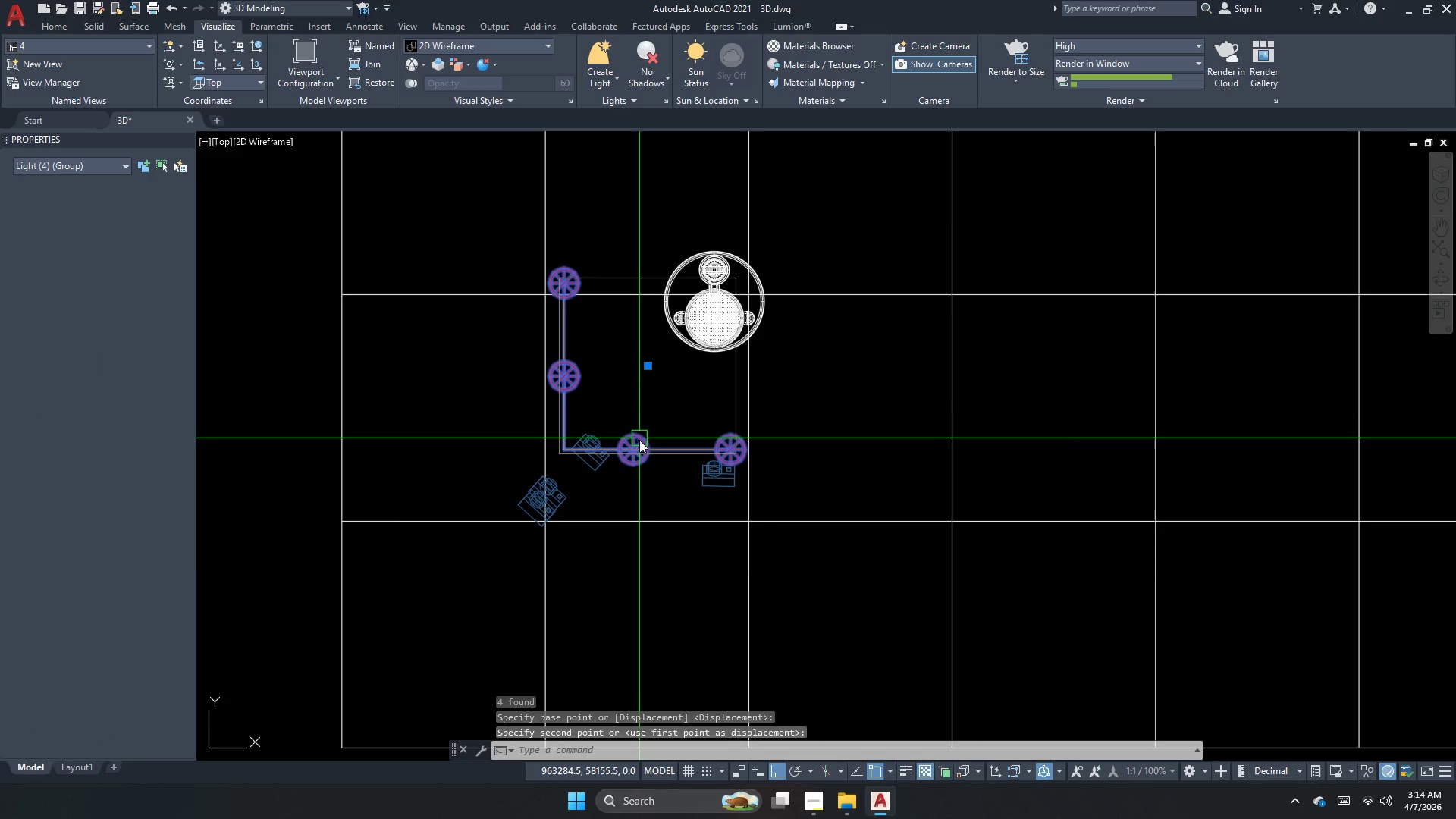 
key(Space)
 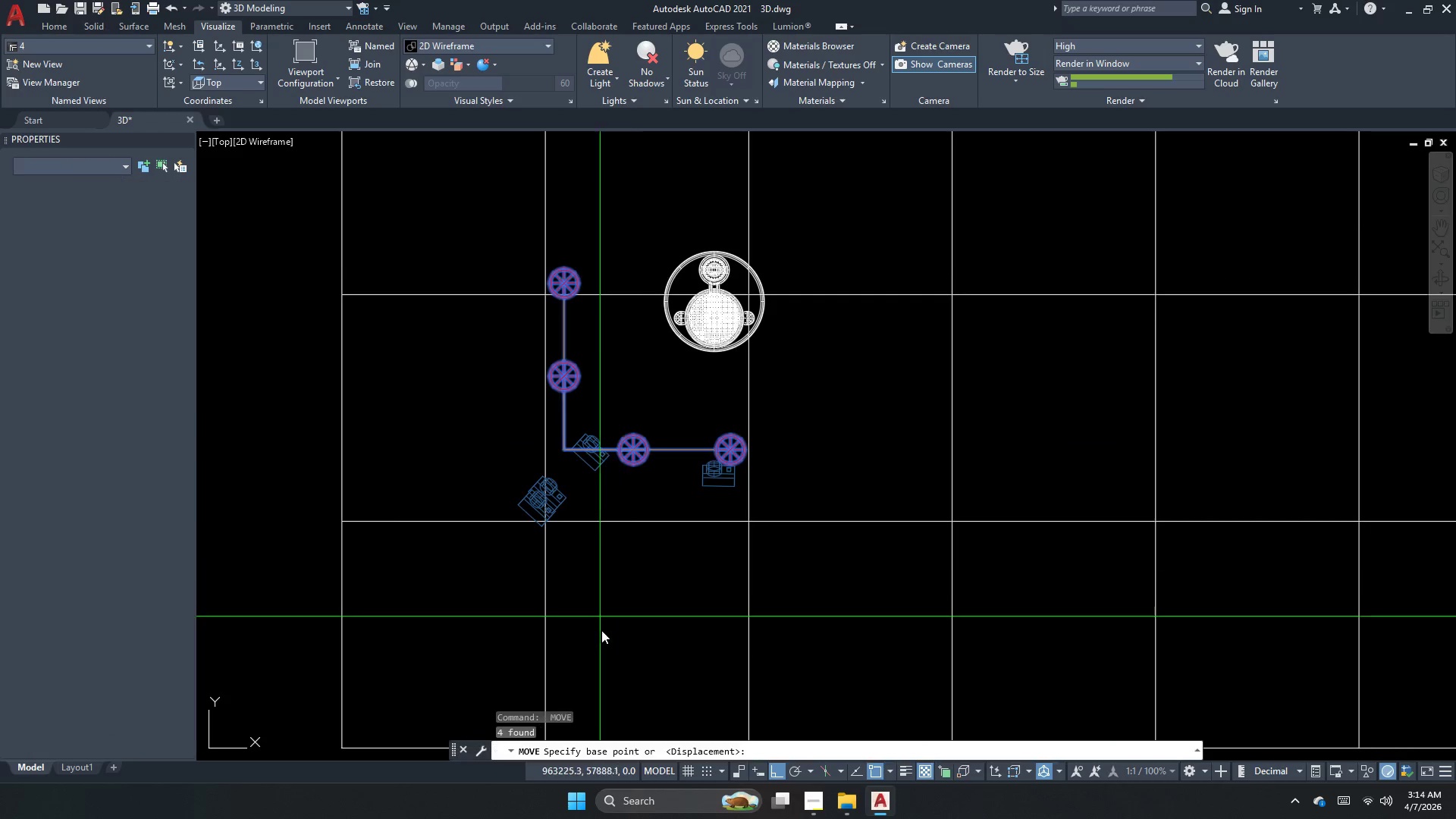 
left_click_drag(start_coordinate=[601, 631], to_coordinate=[612, 629])
 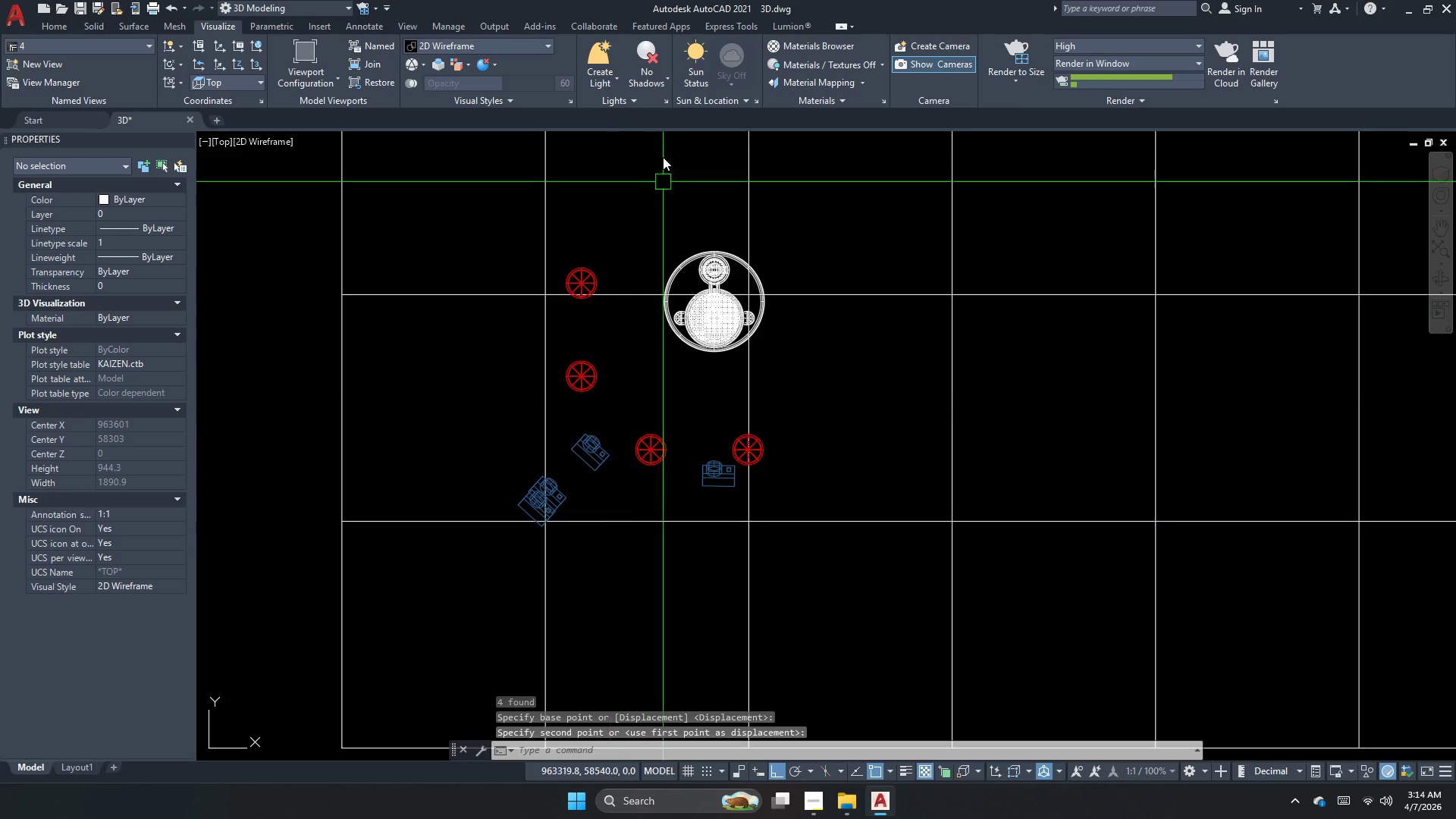 
key(Escape)
 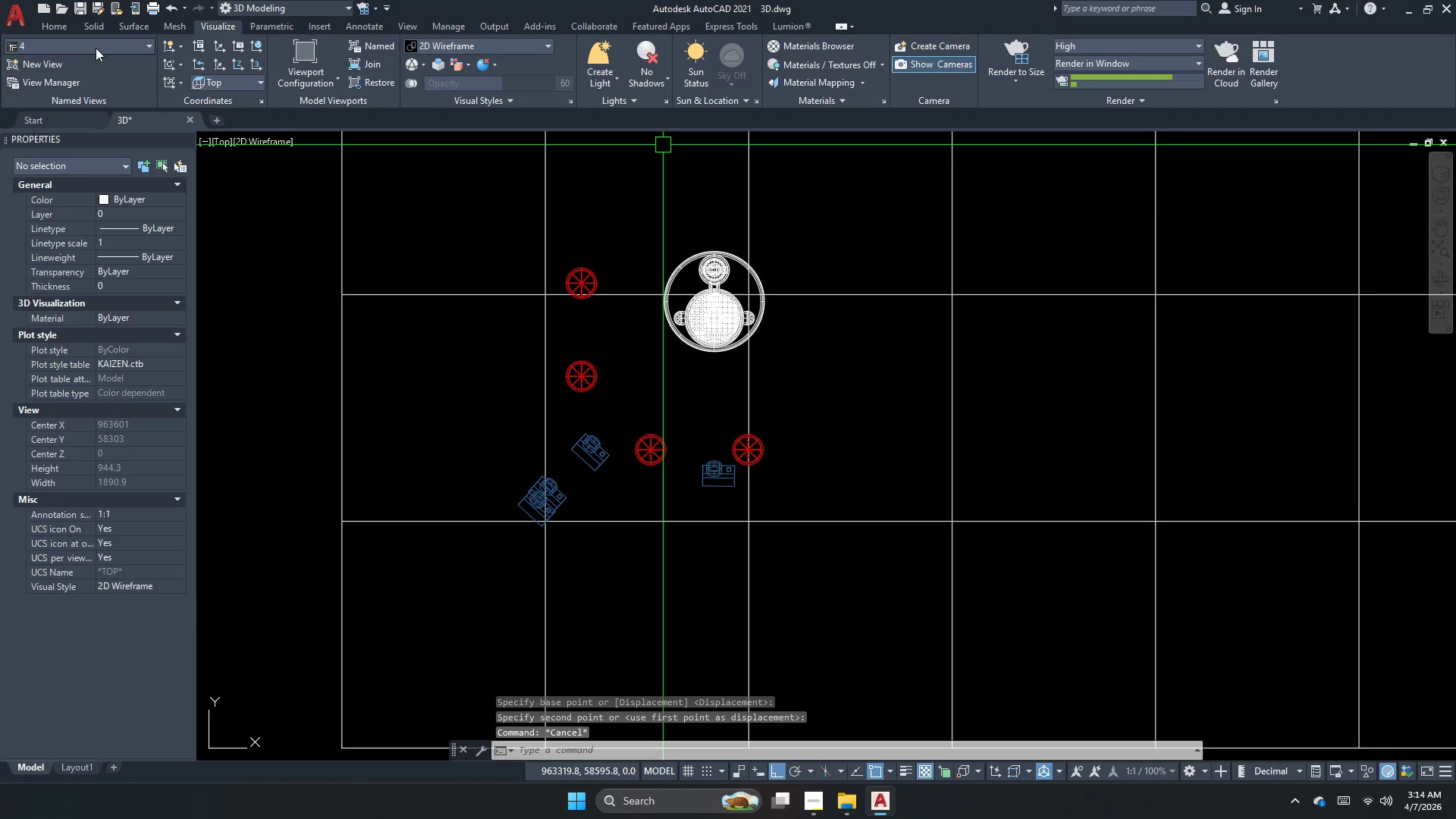 
left_click([93, 48])
 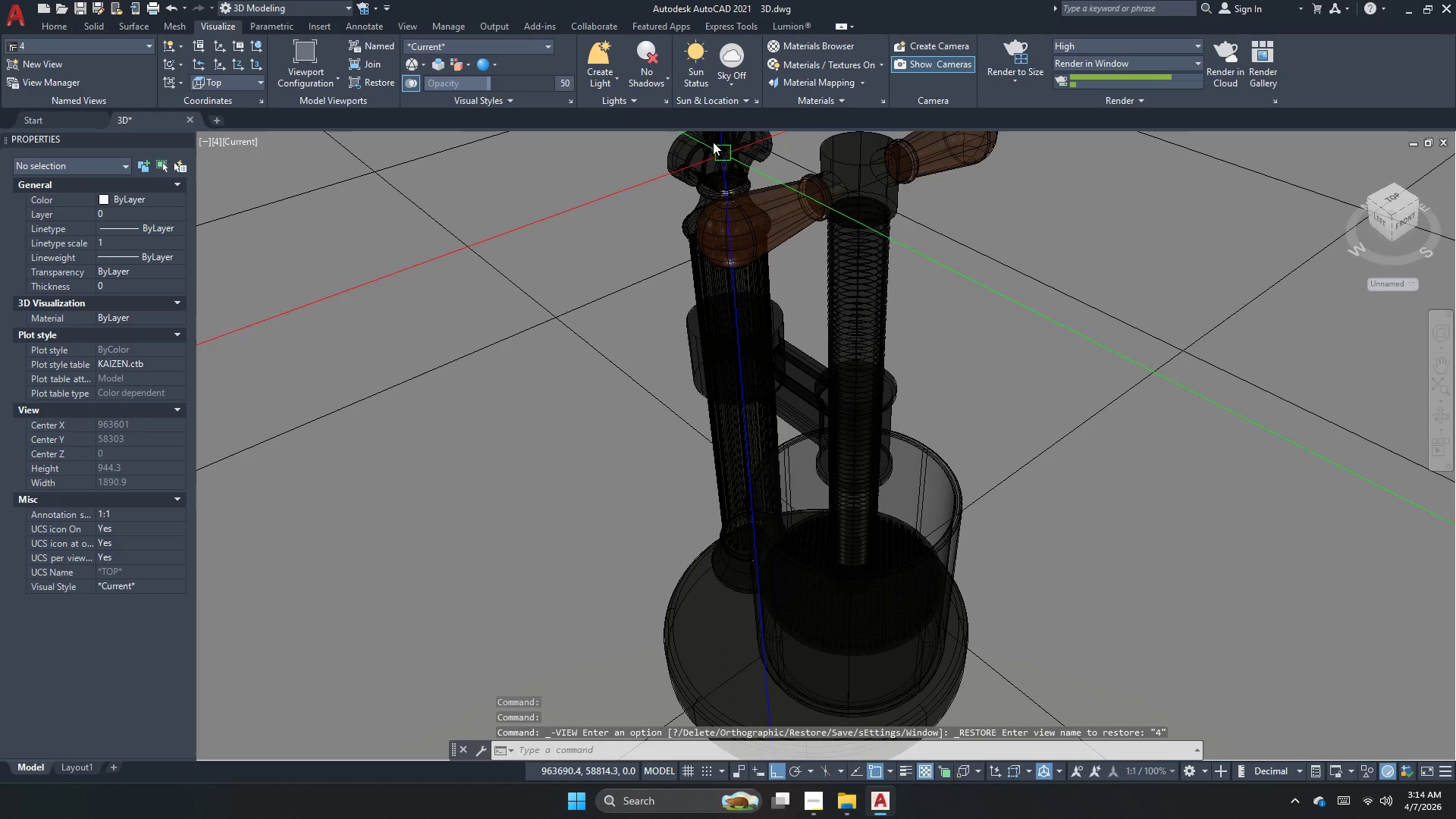 
left_click([647, 83])
 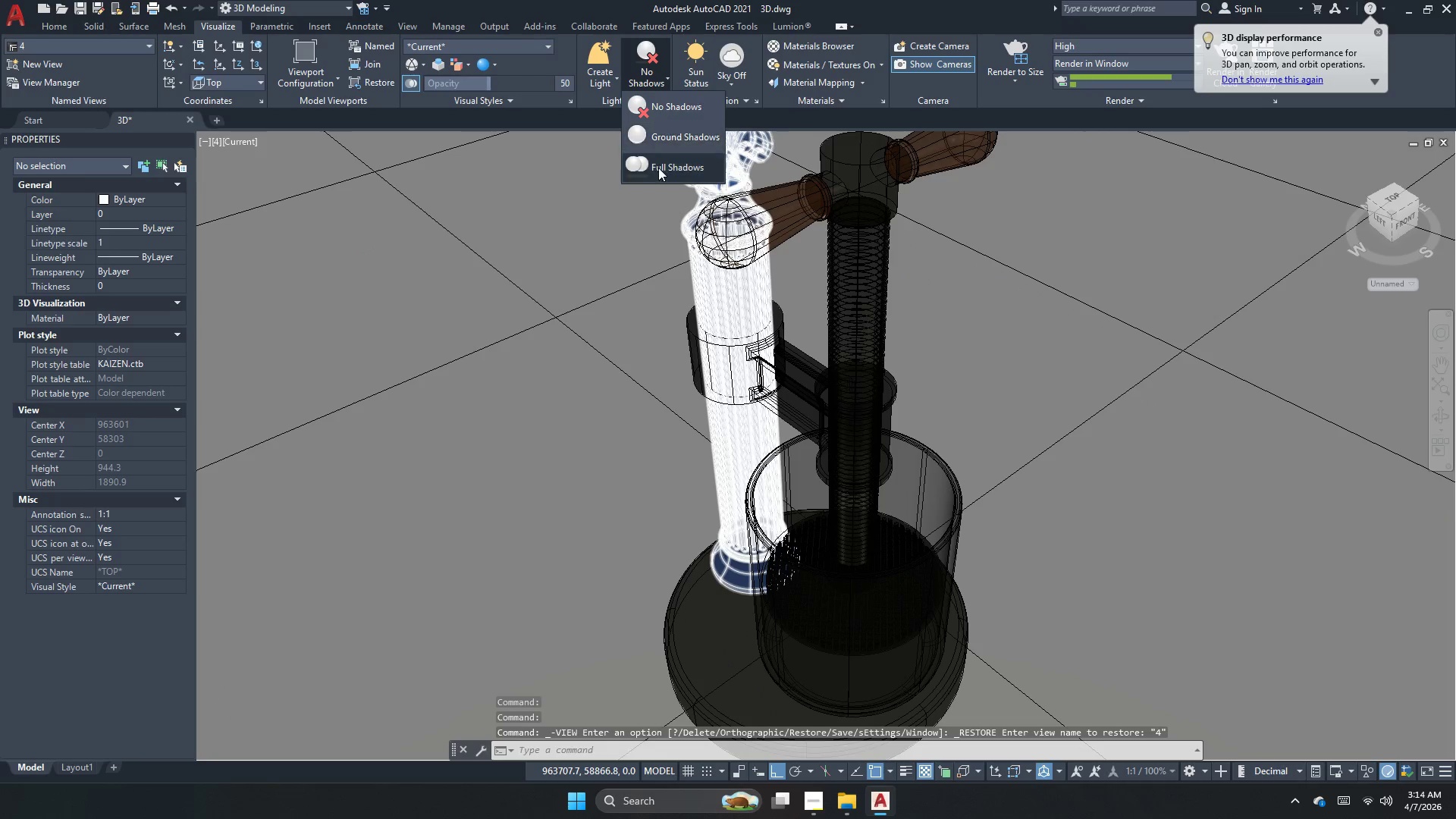 
left_click([664, 166])
 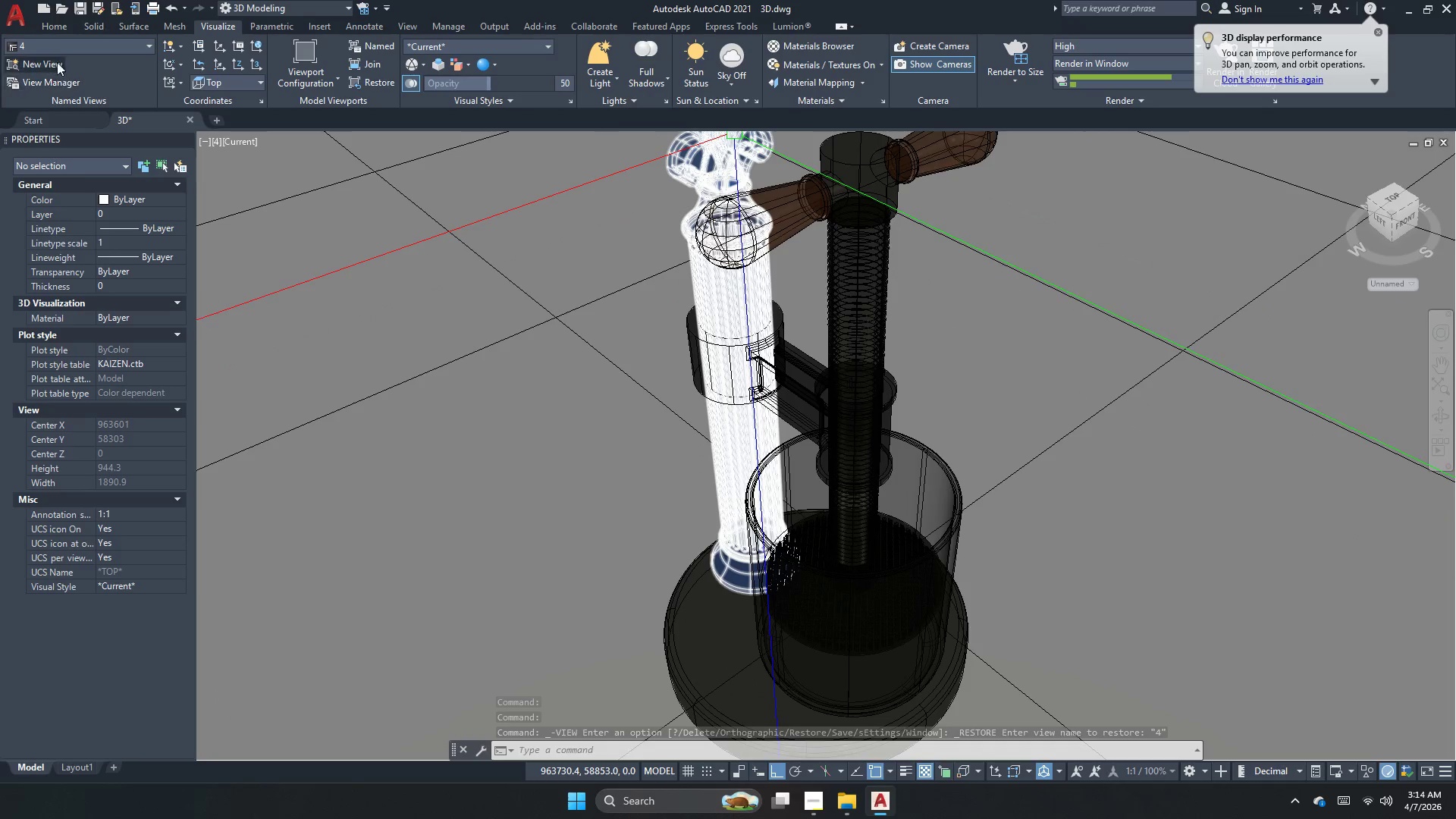 
left_click([21, 25])
 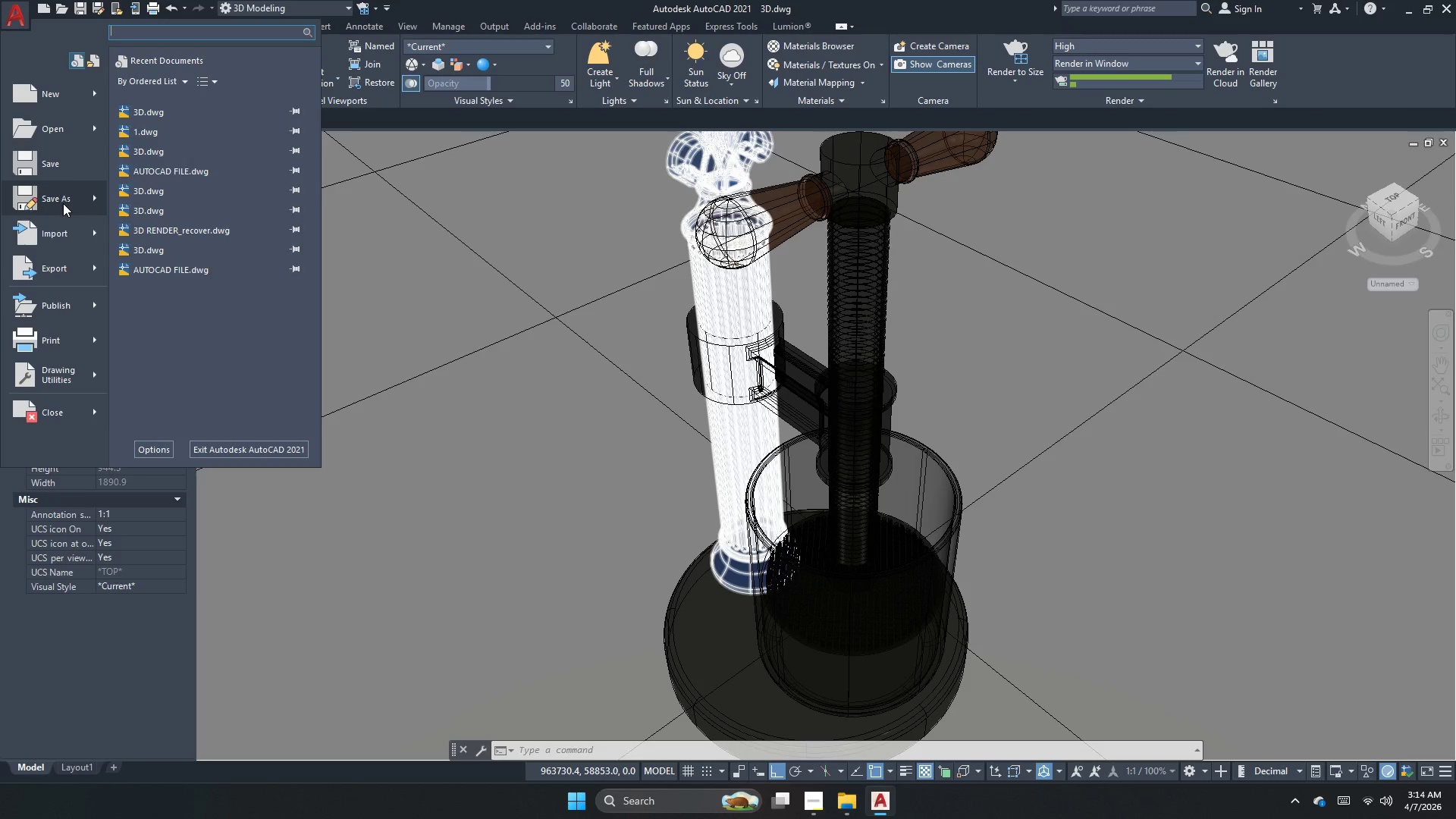 
left_click([63, 167])